 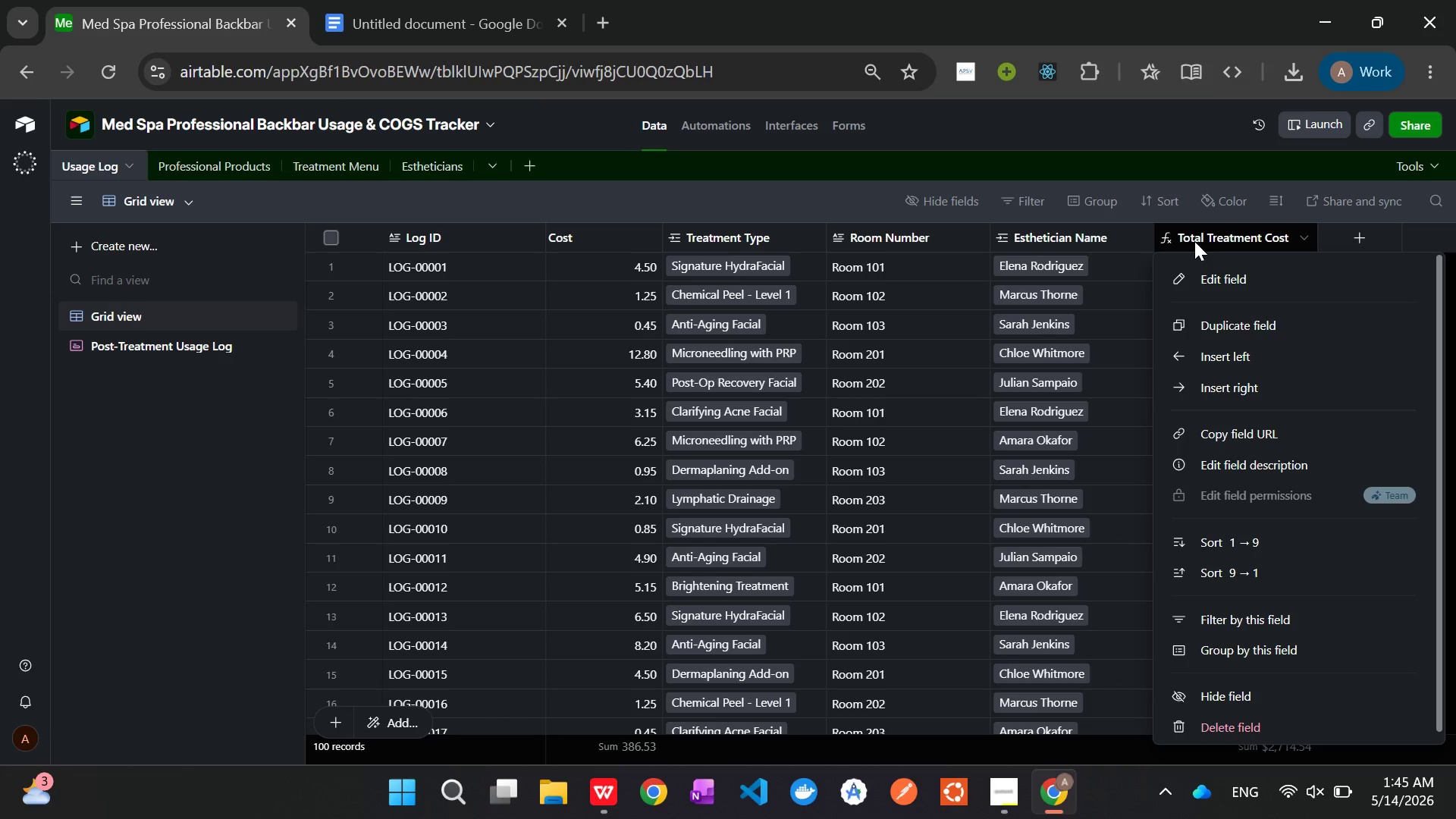 
left_click([1214, 277])
 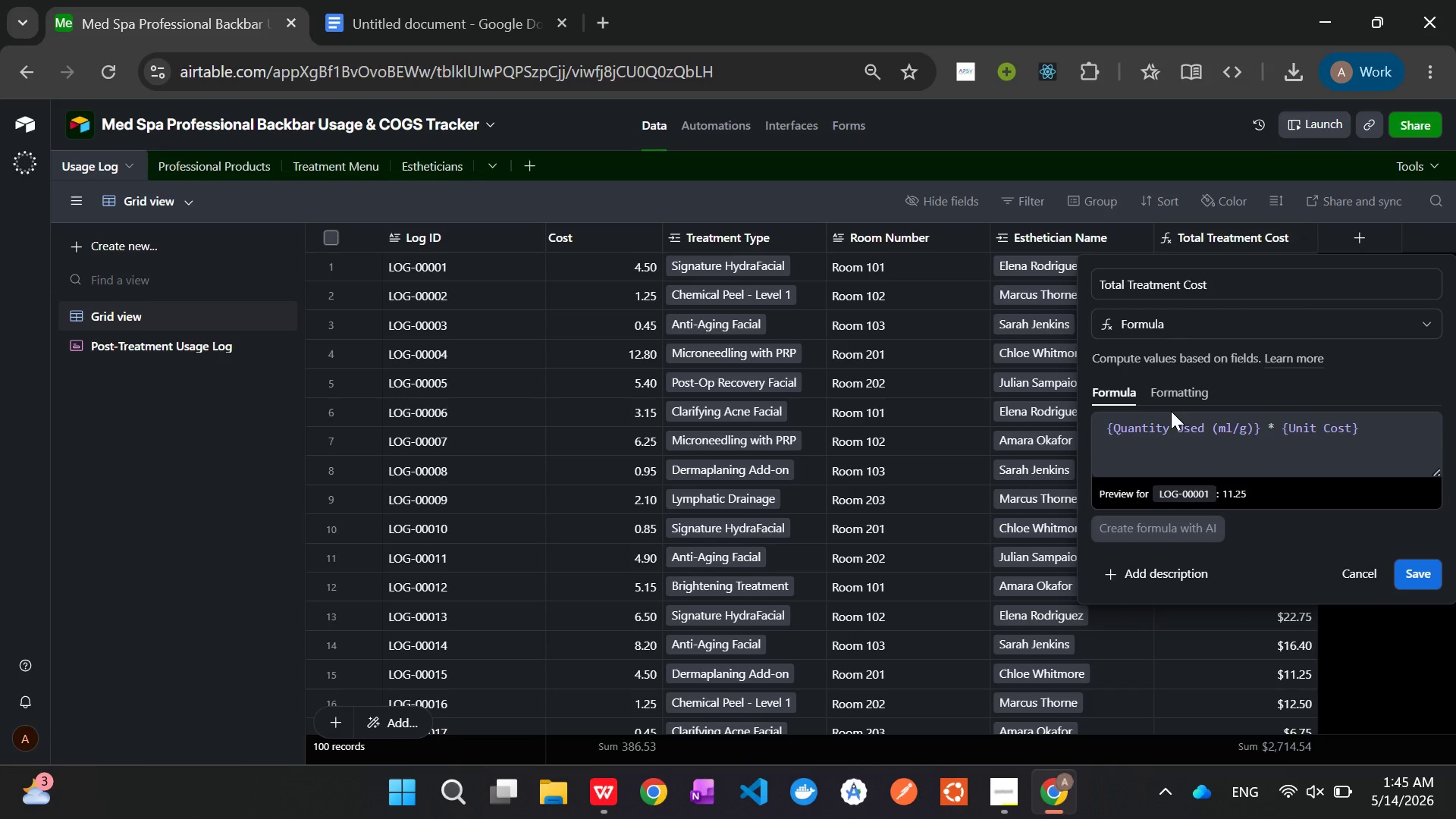 
wait(5.14)
 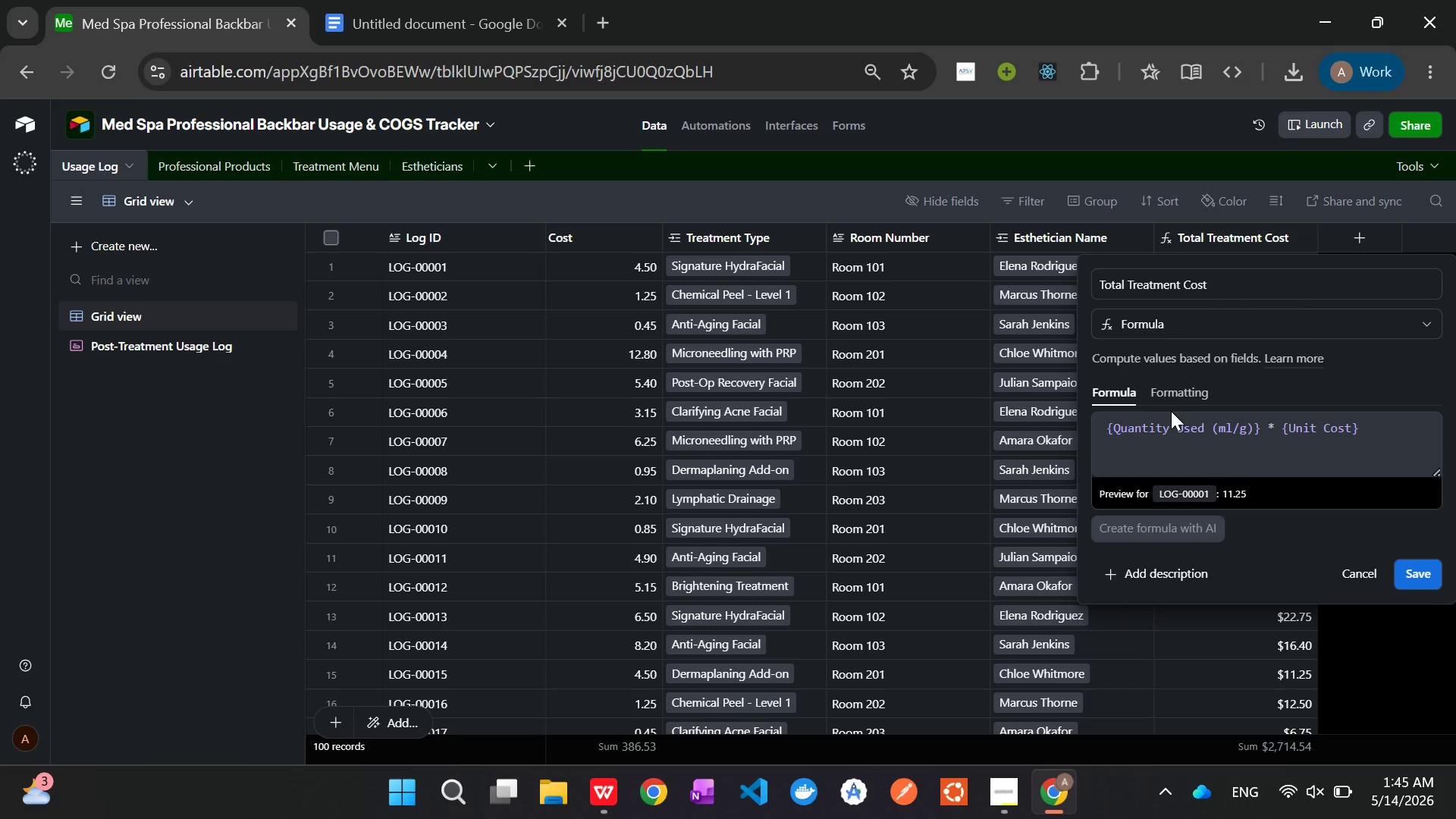 
key(Meta+Shift+S)
 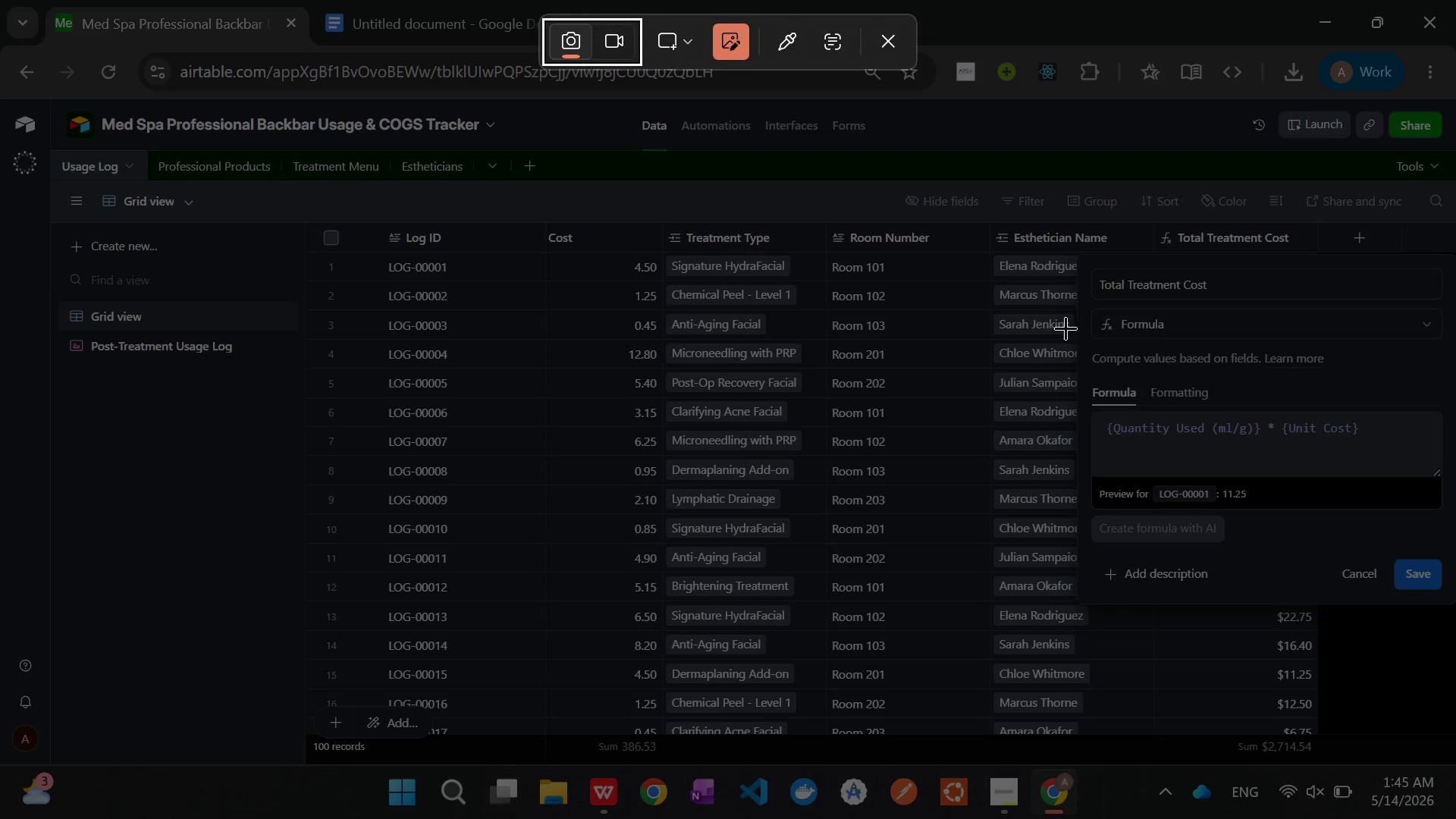 
left_click_drag(start_coordinate=[973, 228], to_coordinate=[1455, 594])
 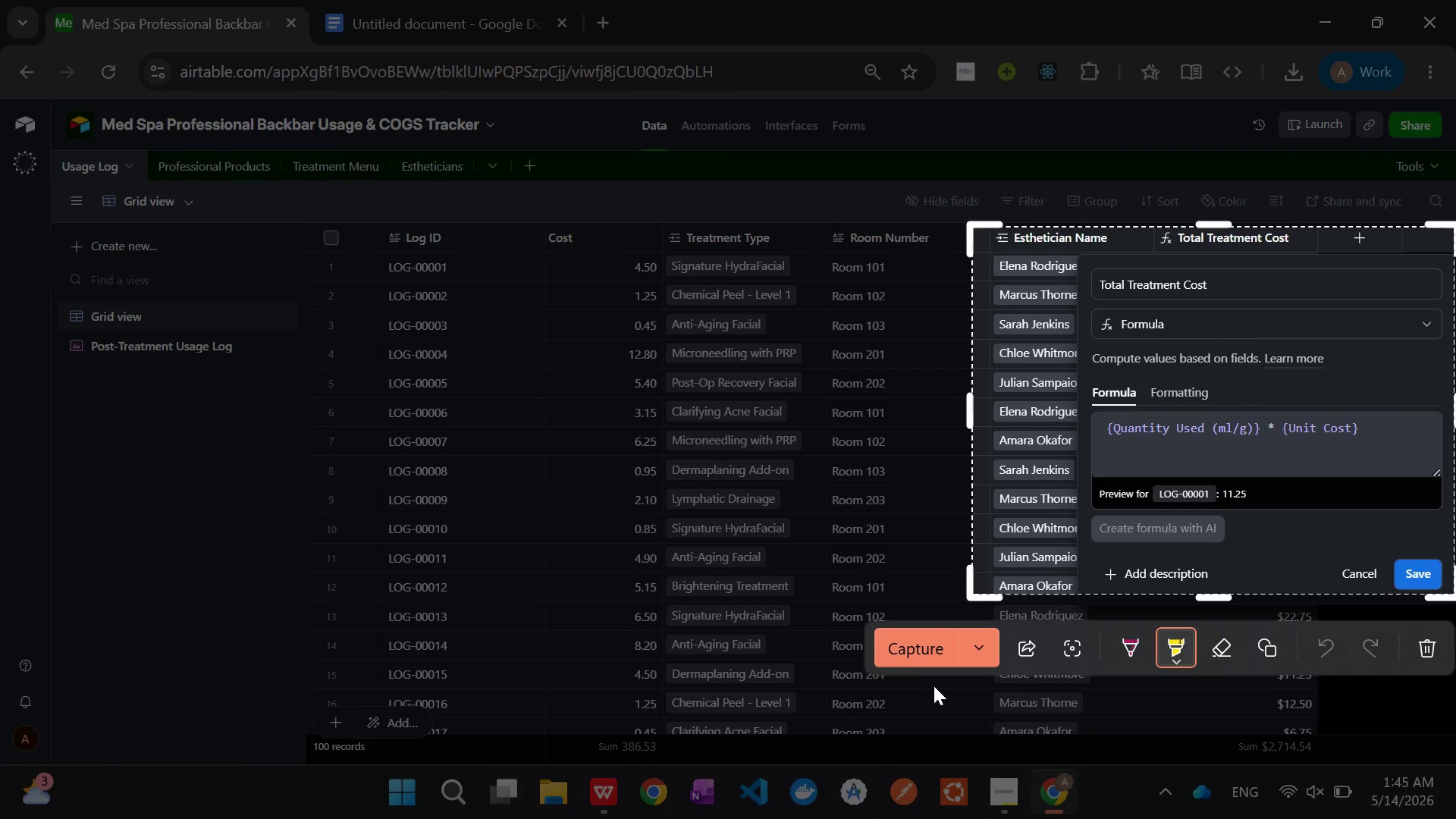 
left_click([911, 655])
 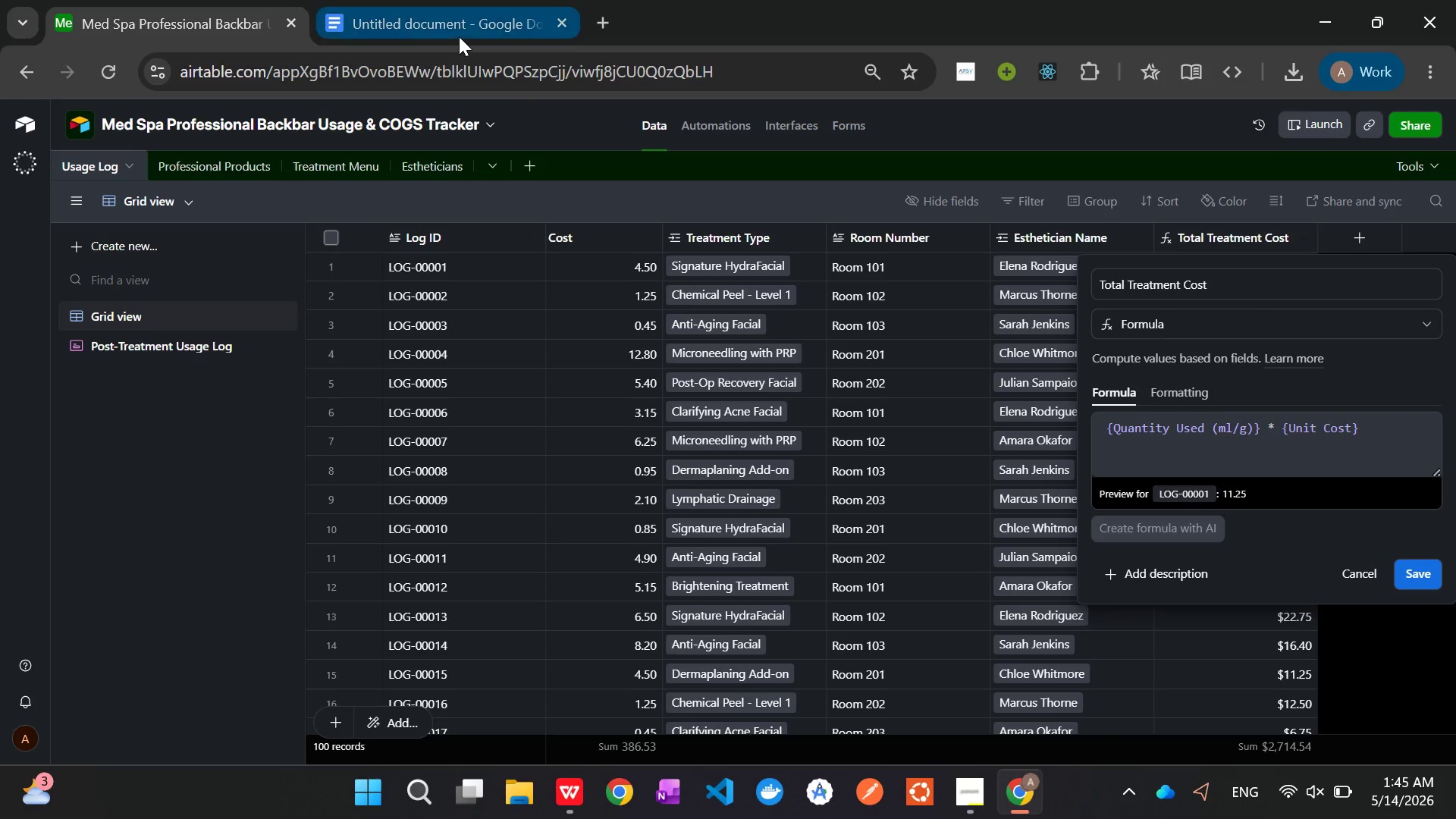 
left_click([453, 16])
 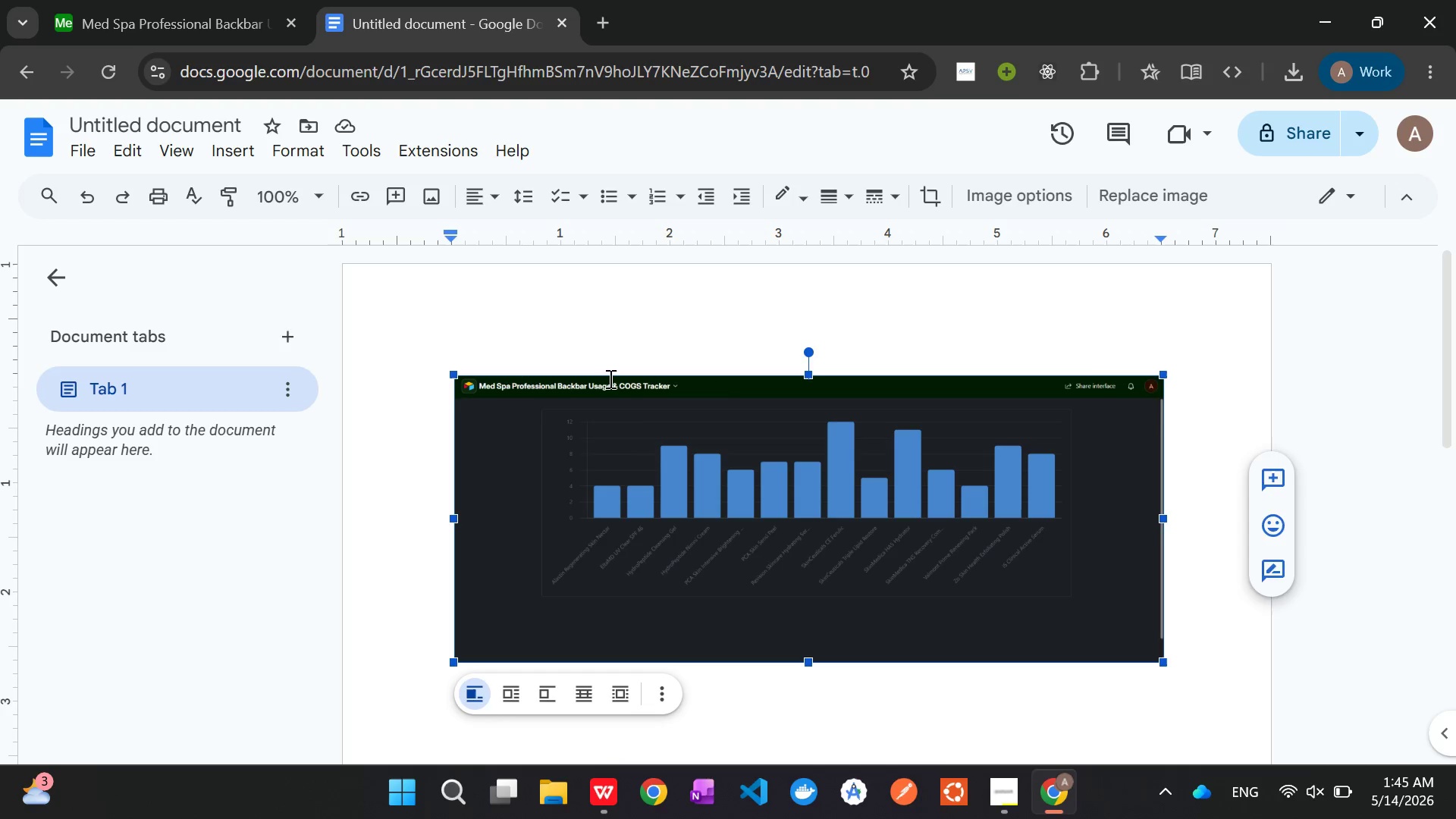 
left_click([691, 475])
 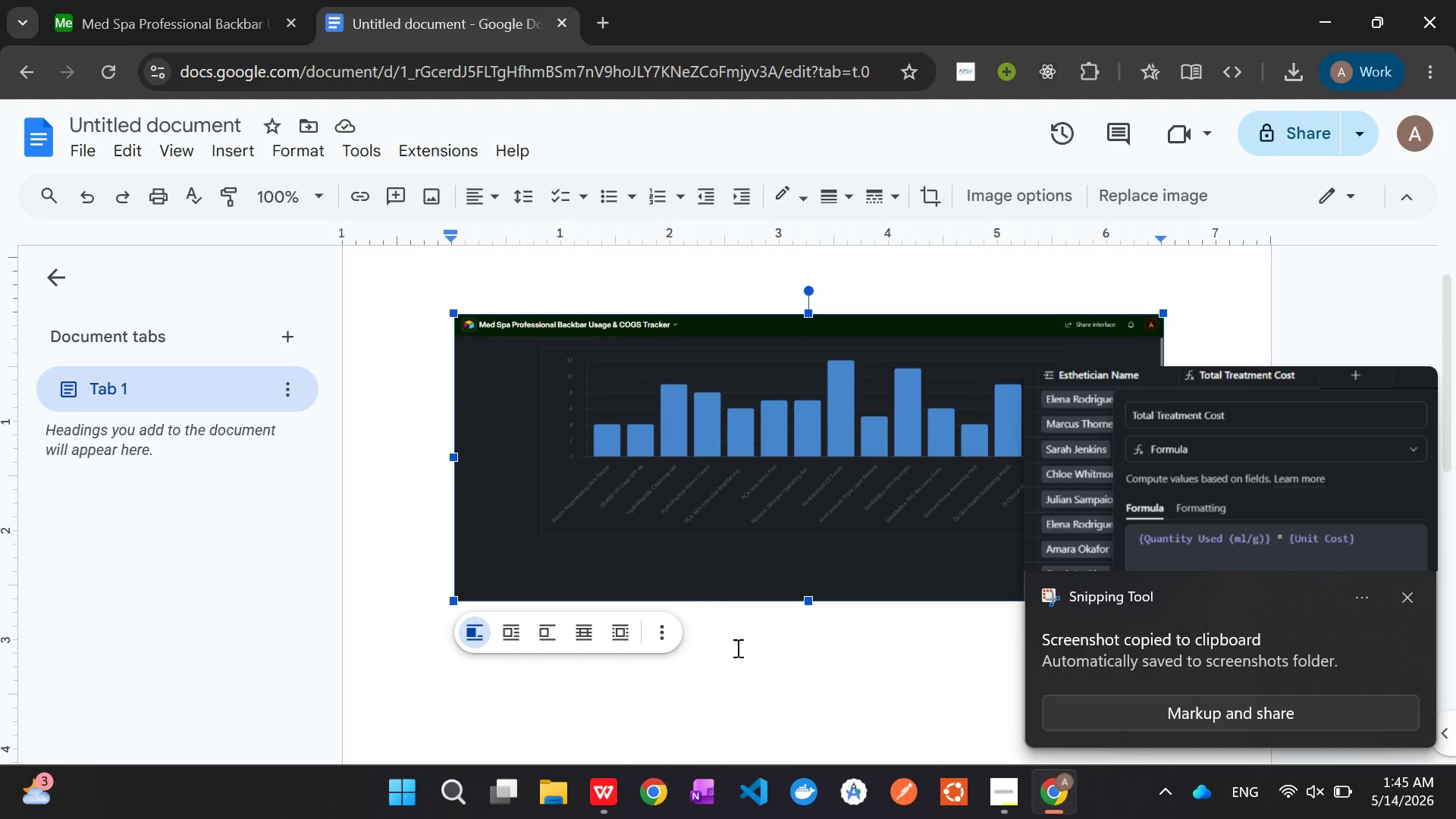 
scroll: coordinate [658, 422], scroll_direction: down, amount: 3.0
 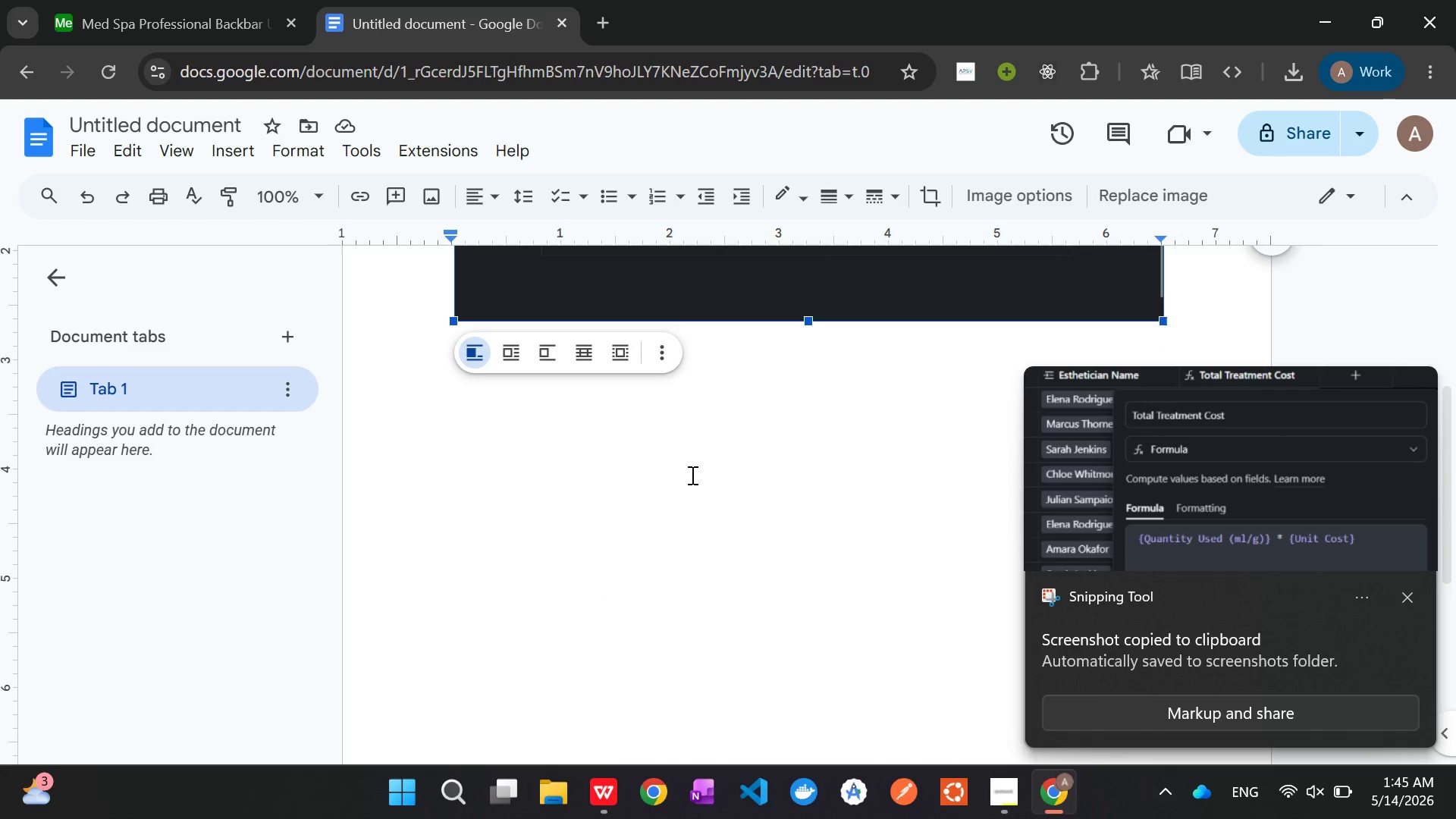 
left_click([739, 665])
 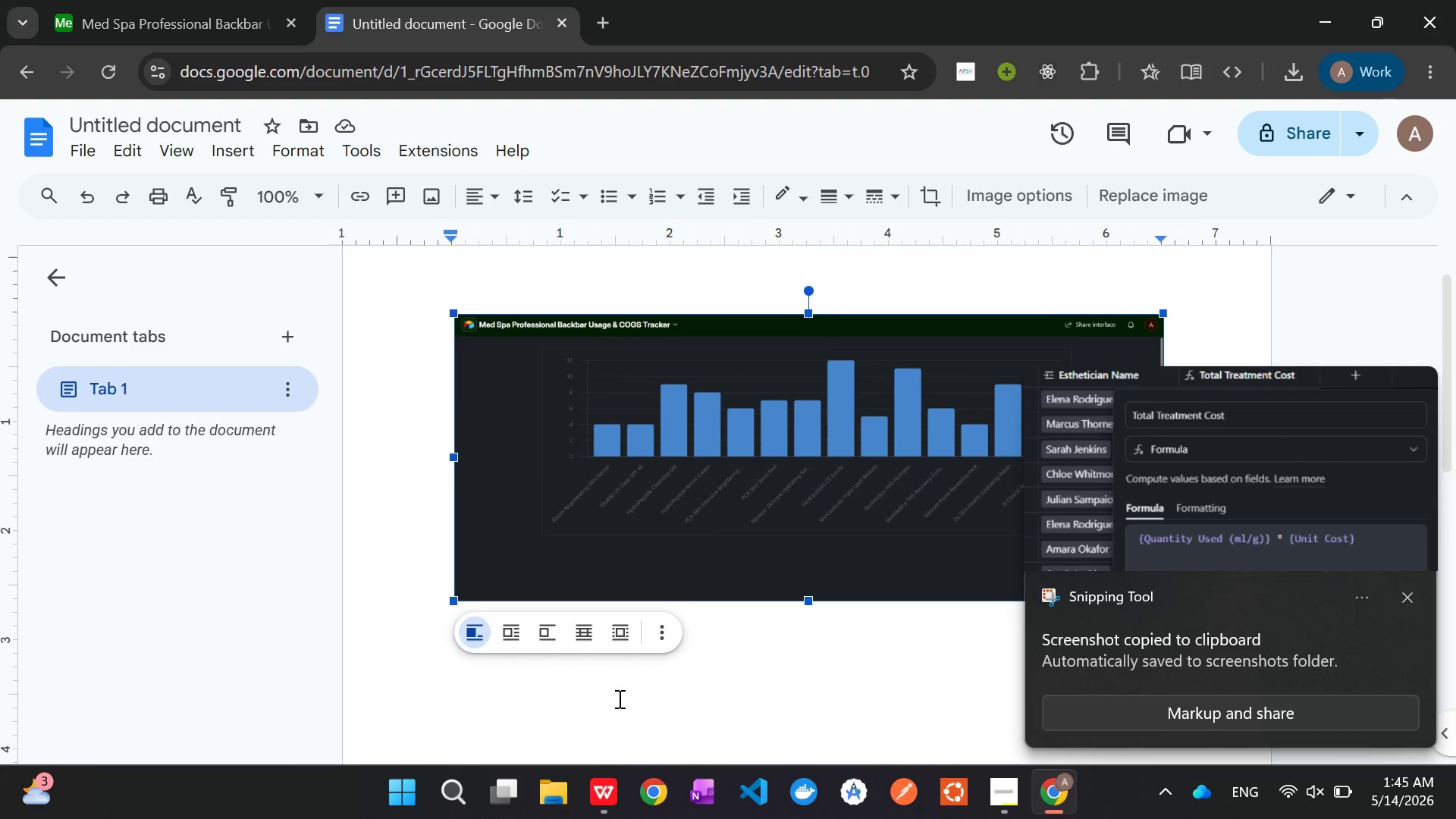 
left_click([580, 712])
 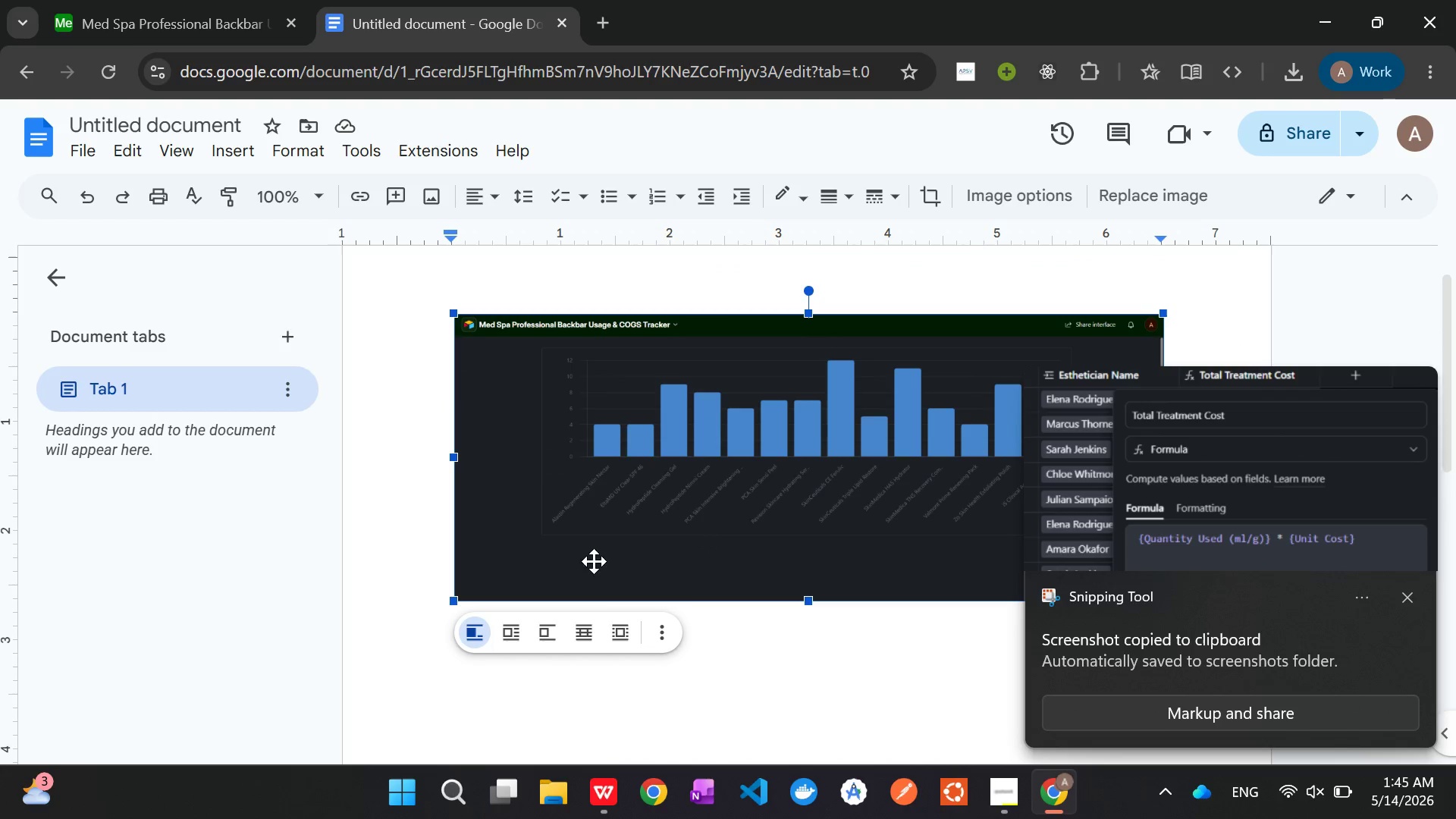 
left_click([594, 624])
 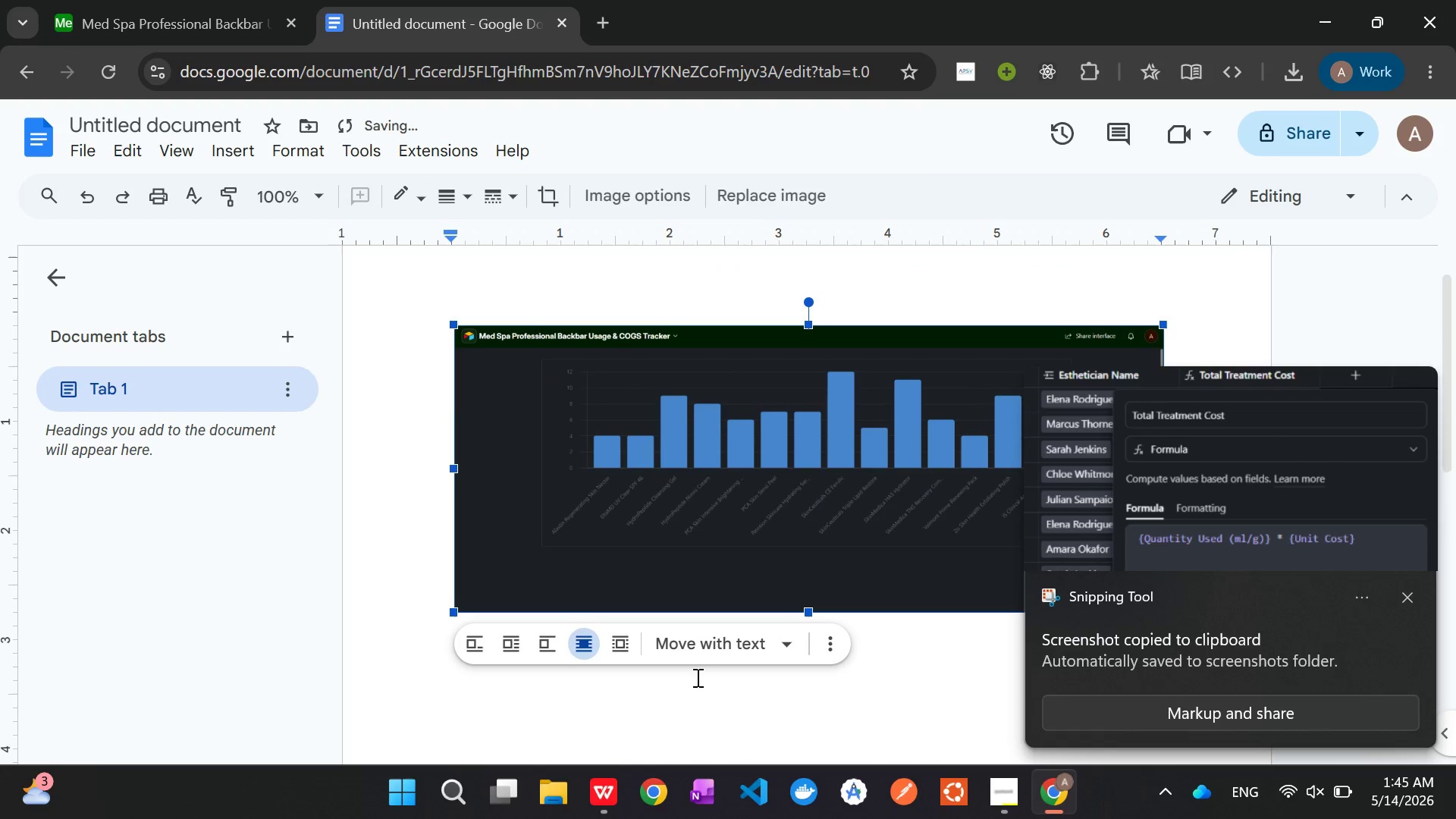 
left_click([702, 678])
 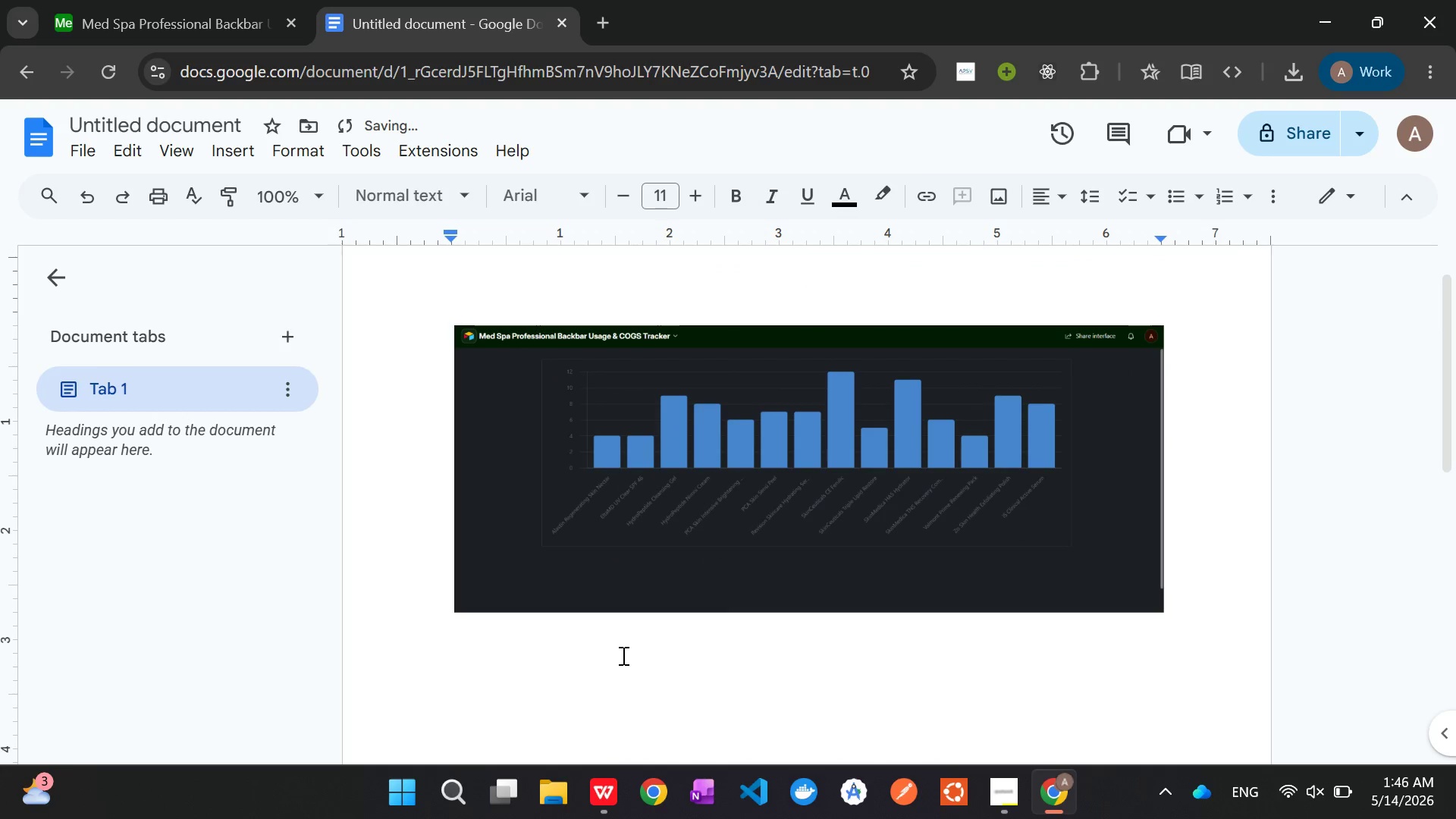 
hold_key(key=Enter, duration=1.06)
 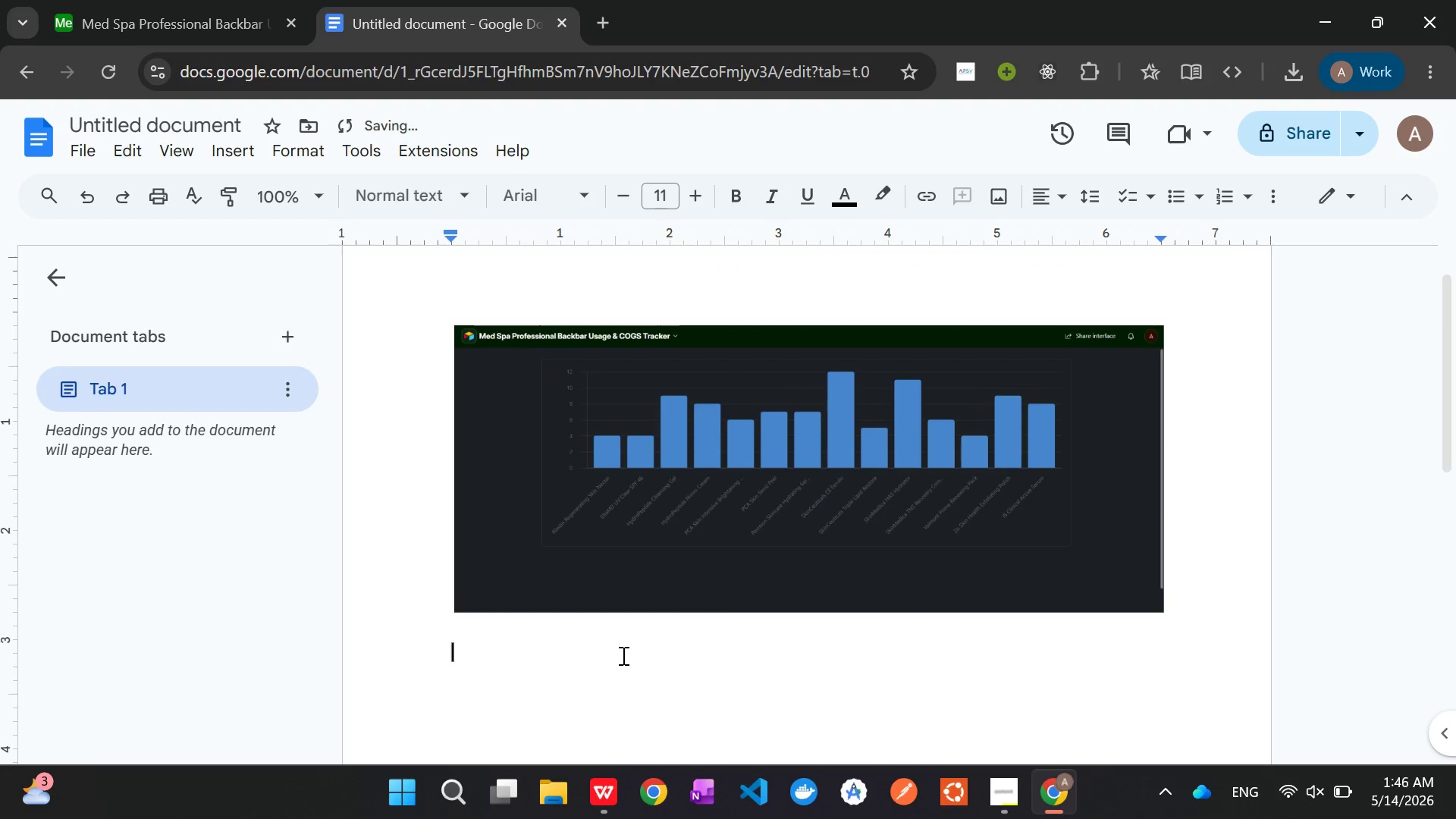 
key(Enter)
 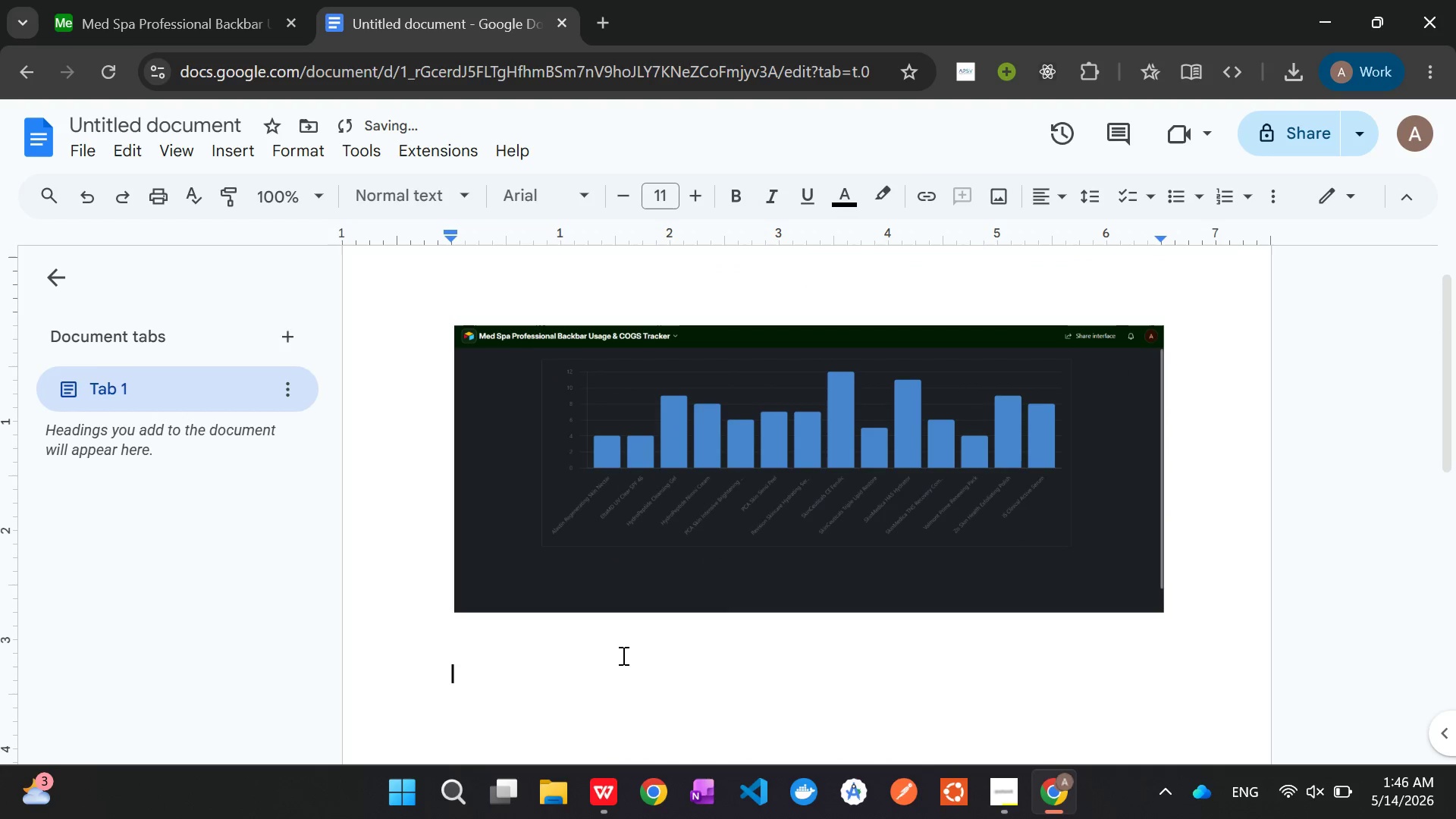 
key(Enter)
 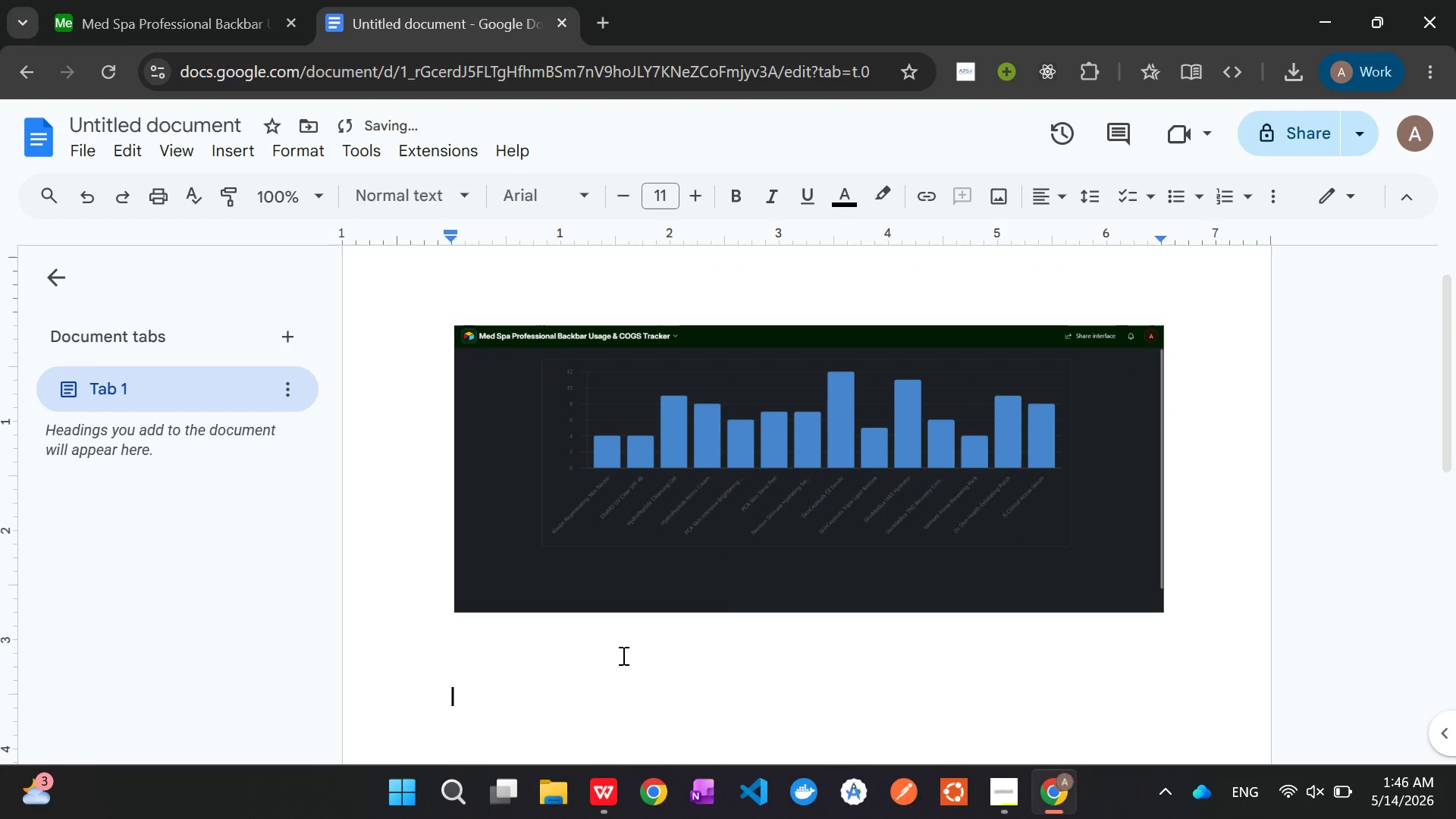 
key(Enter)
 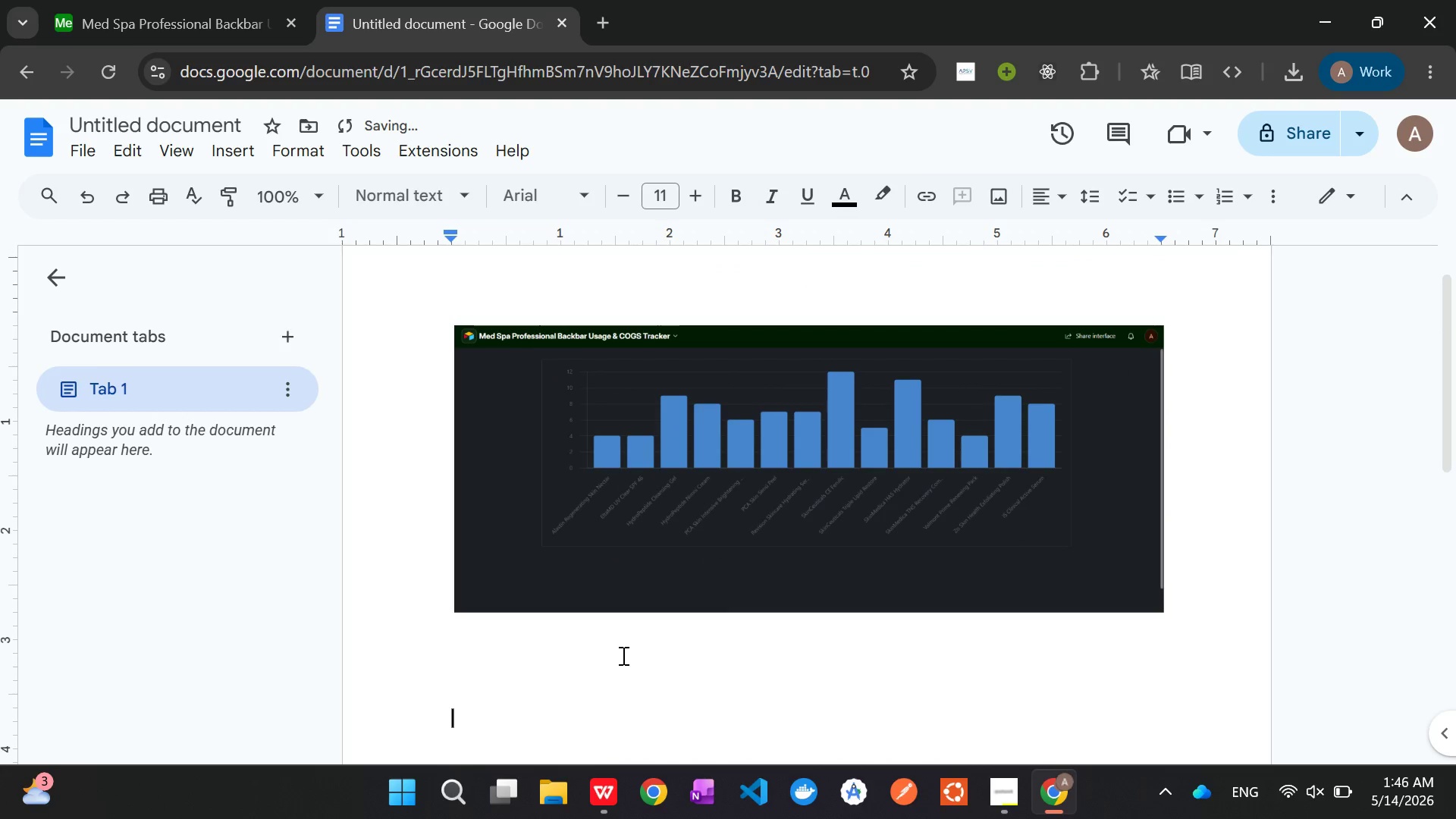 
key(Control+V)
 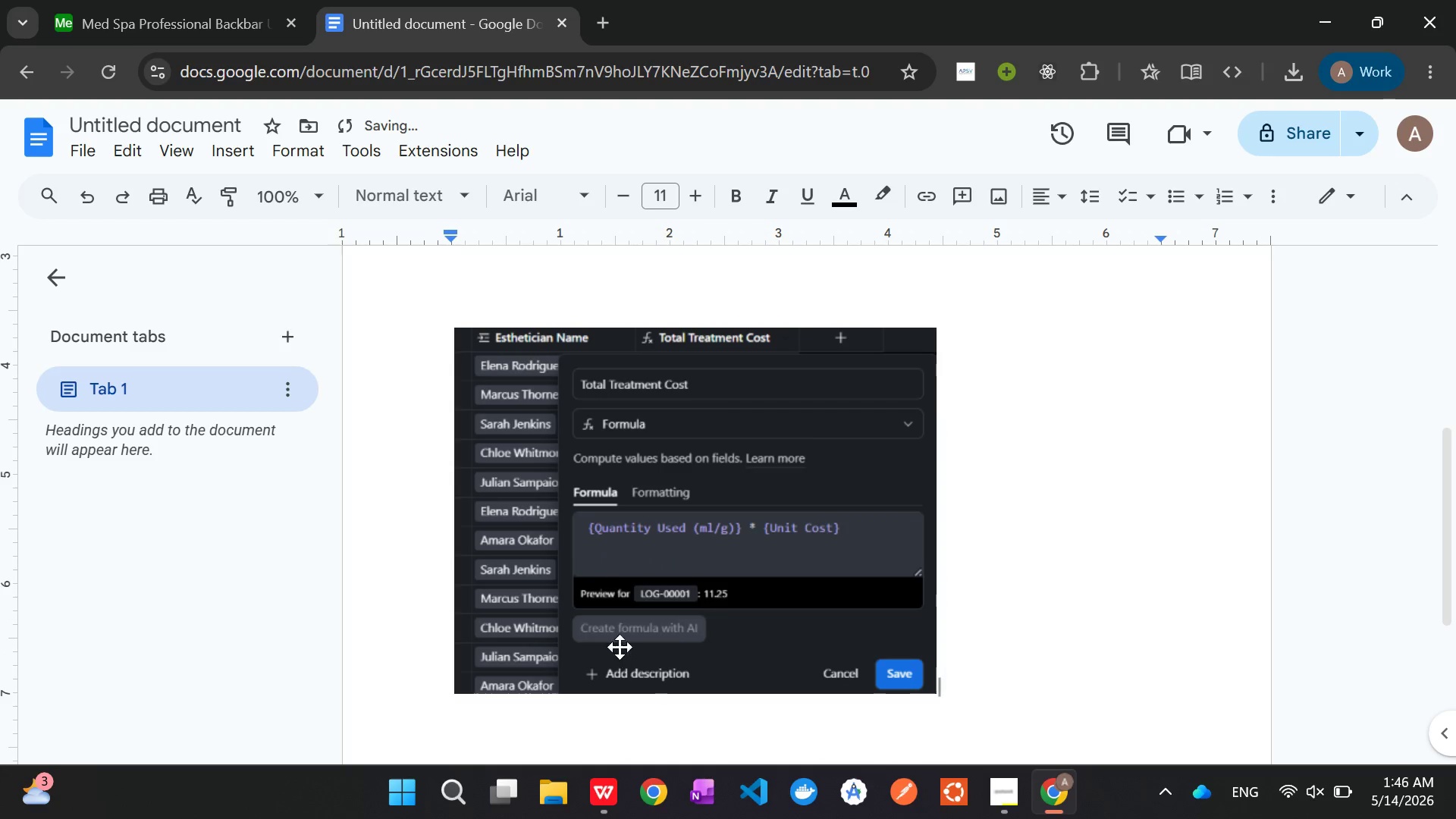 
left_click([615, 553])
 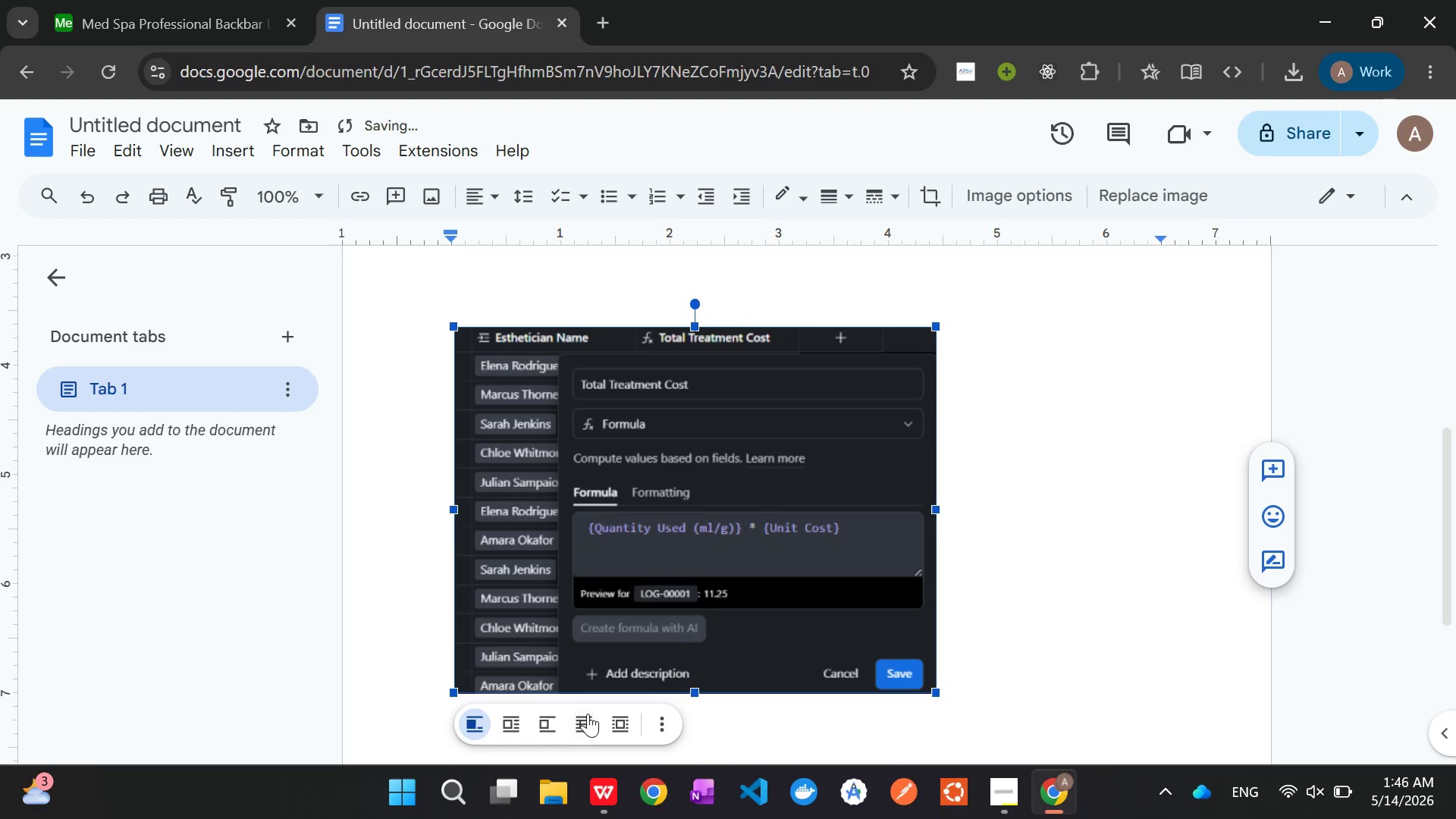 
left_click([587, 725])
 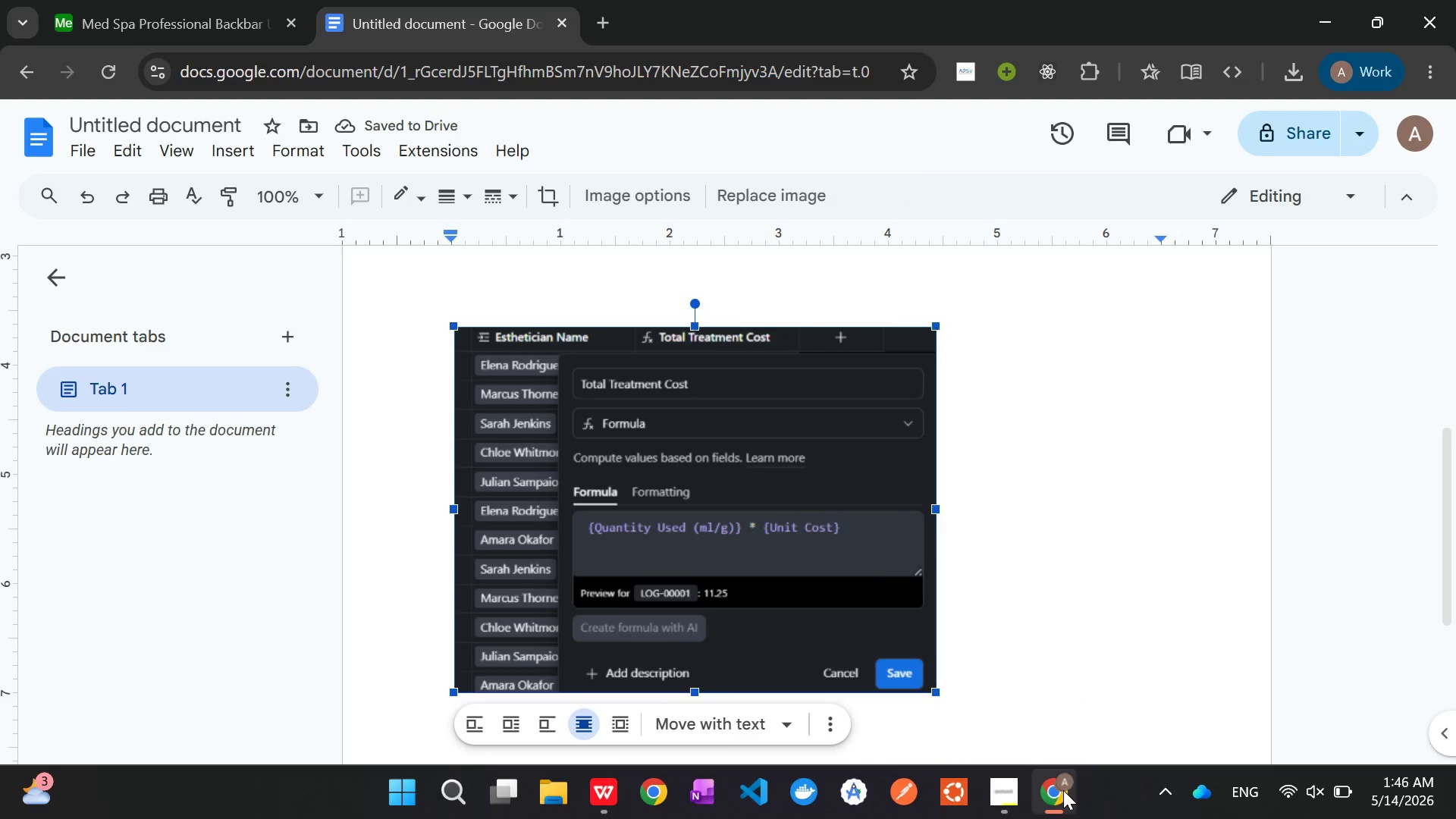 
mouse_move([1008, 795])
 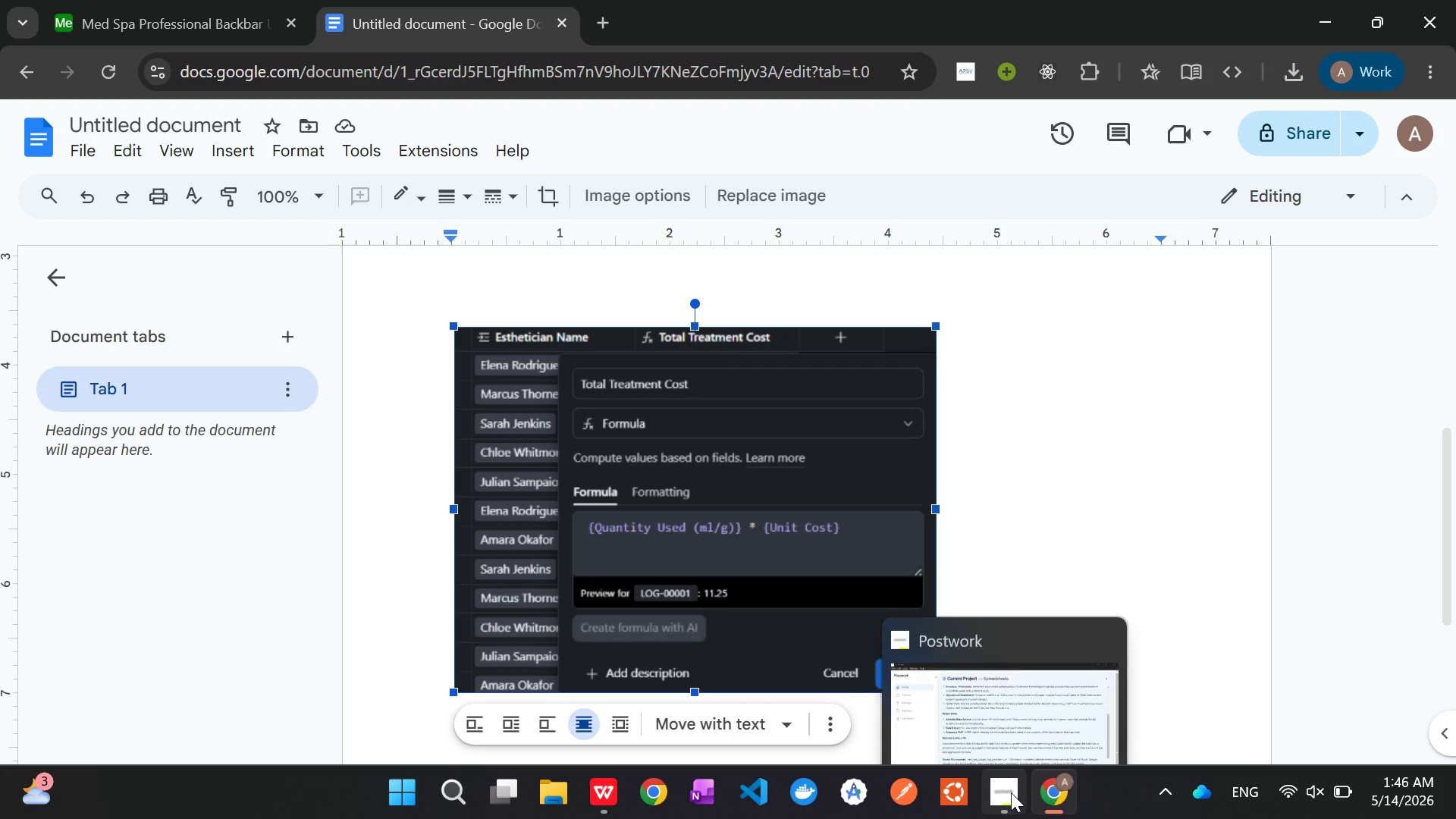 
mouse_move([1031, 790])
 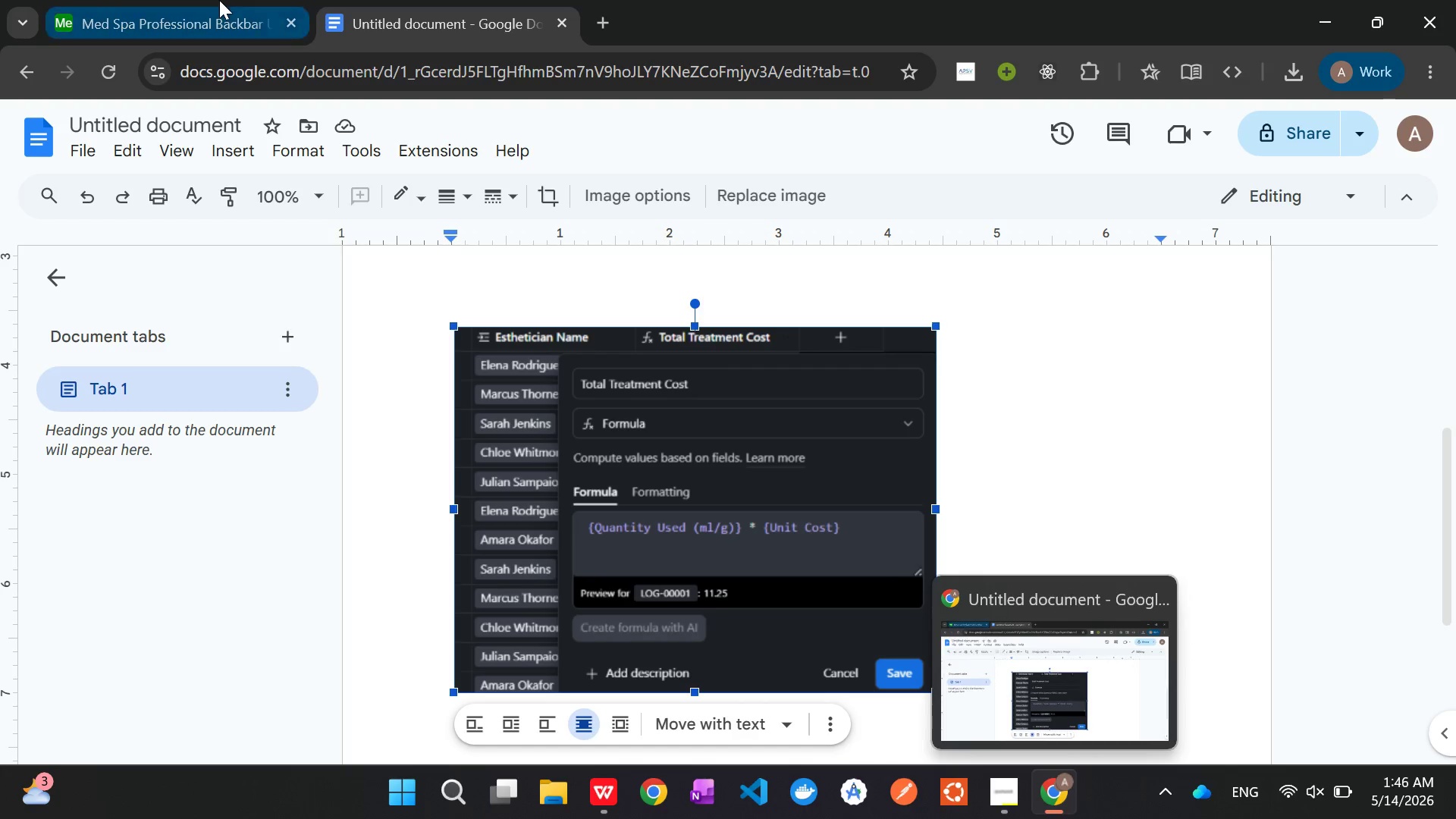 
left_click([219, 0])
 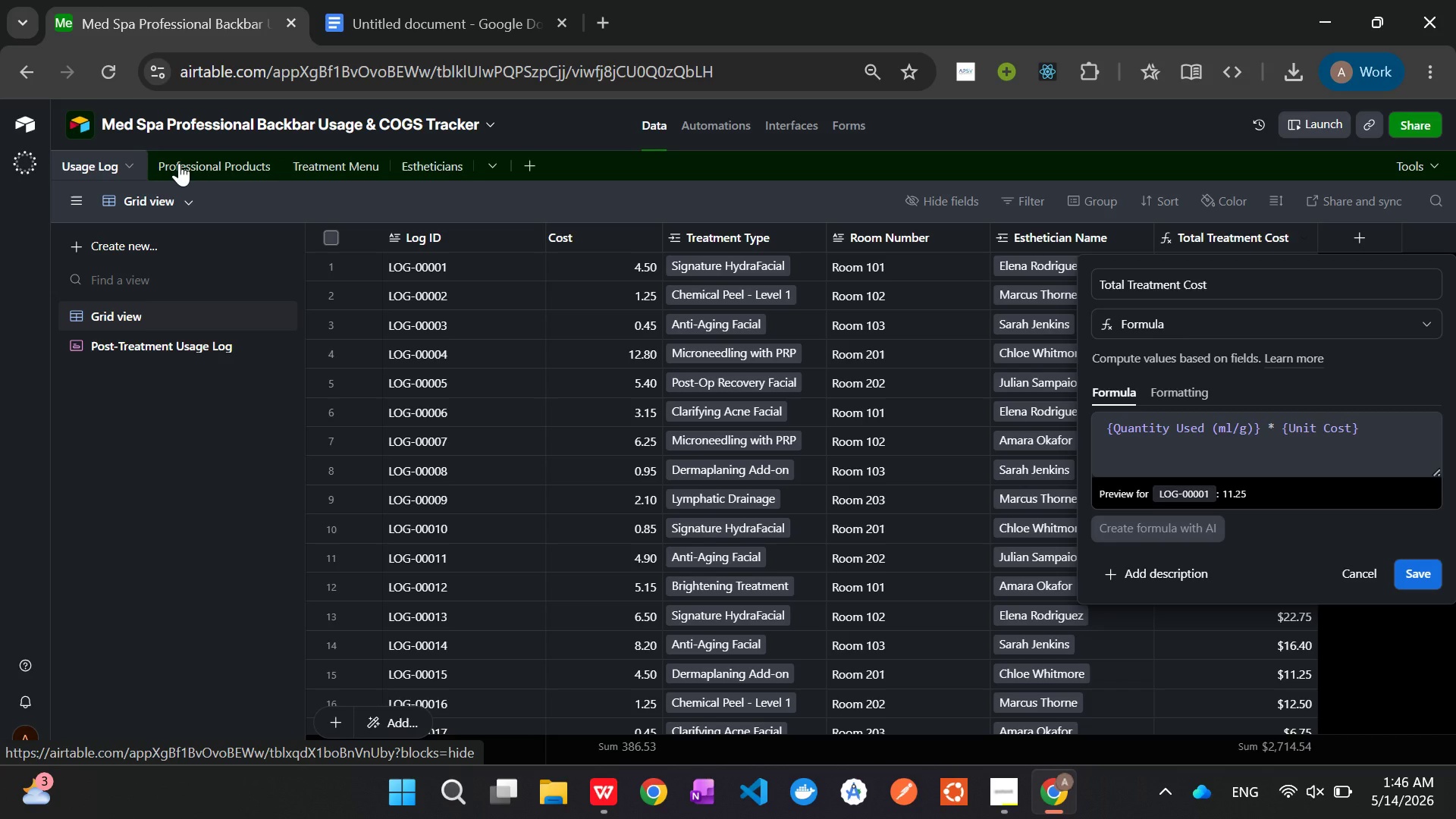 
wait(5.31)
 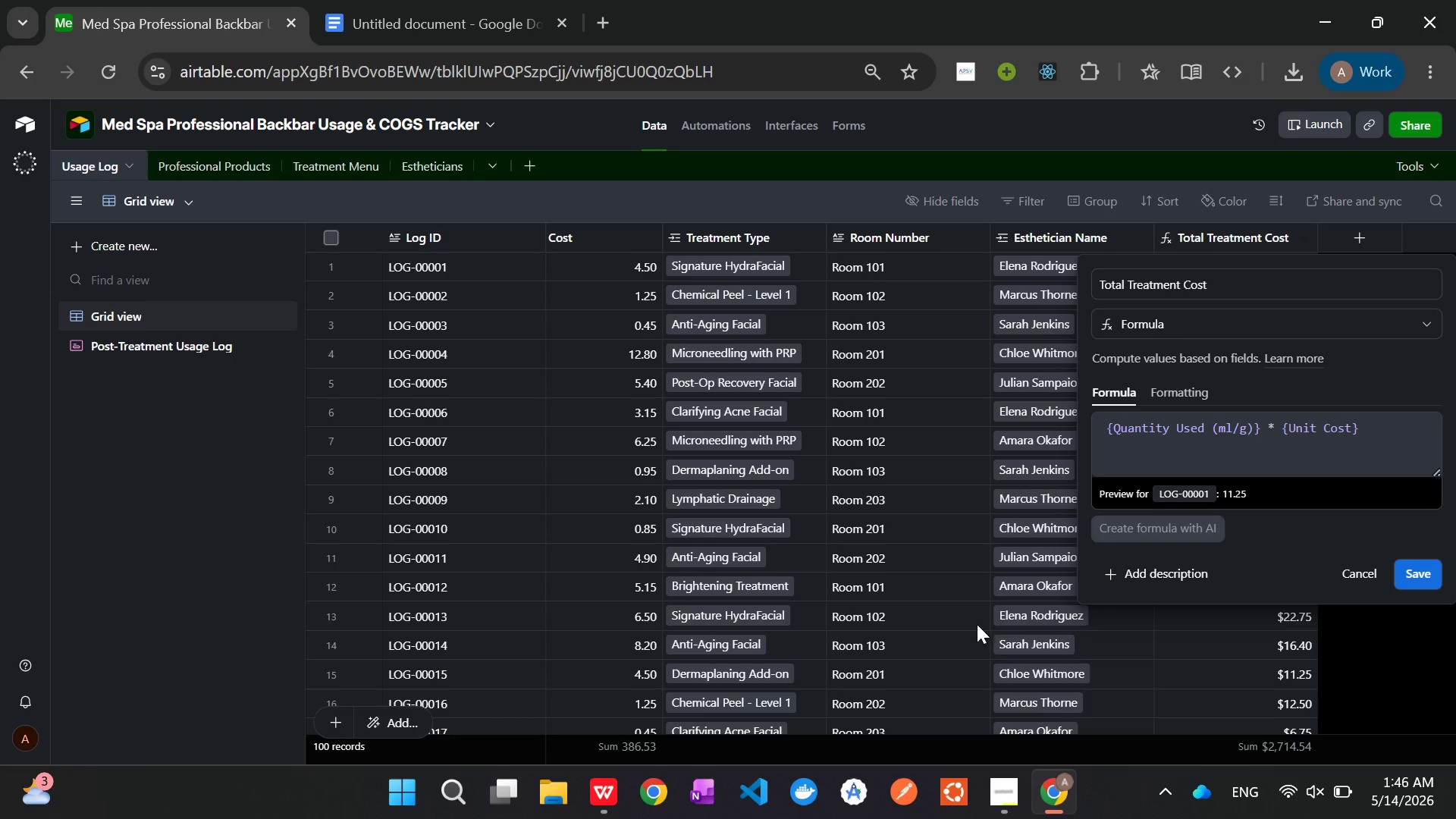 
left_click([179, 163])
 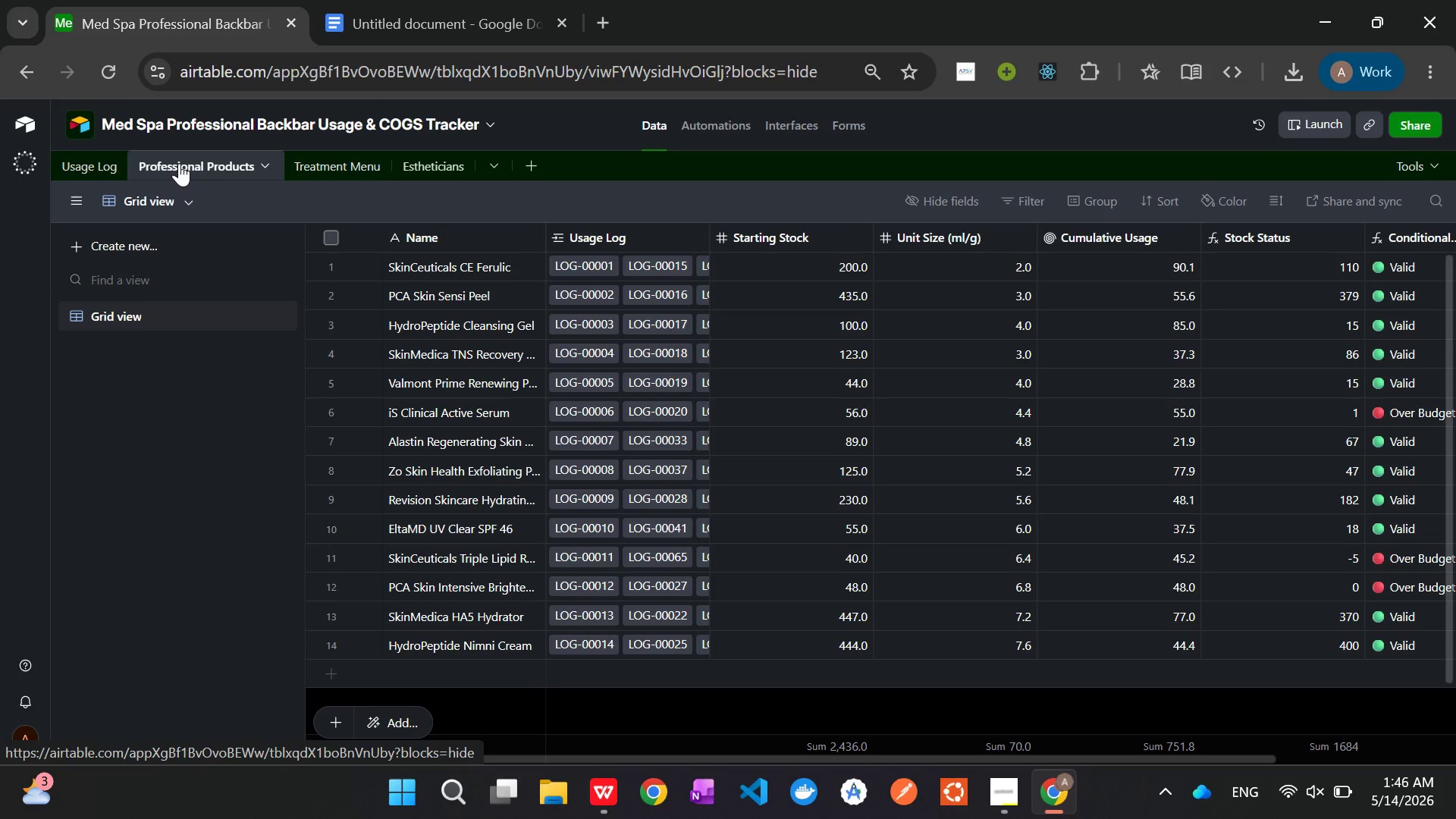 
wait(9.77)
 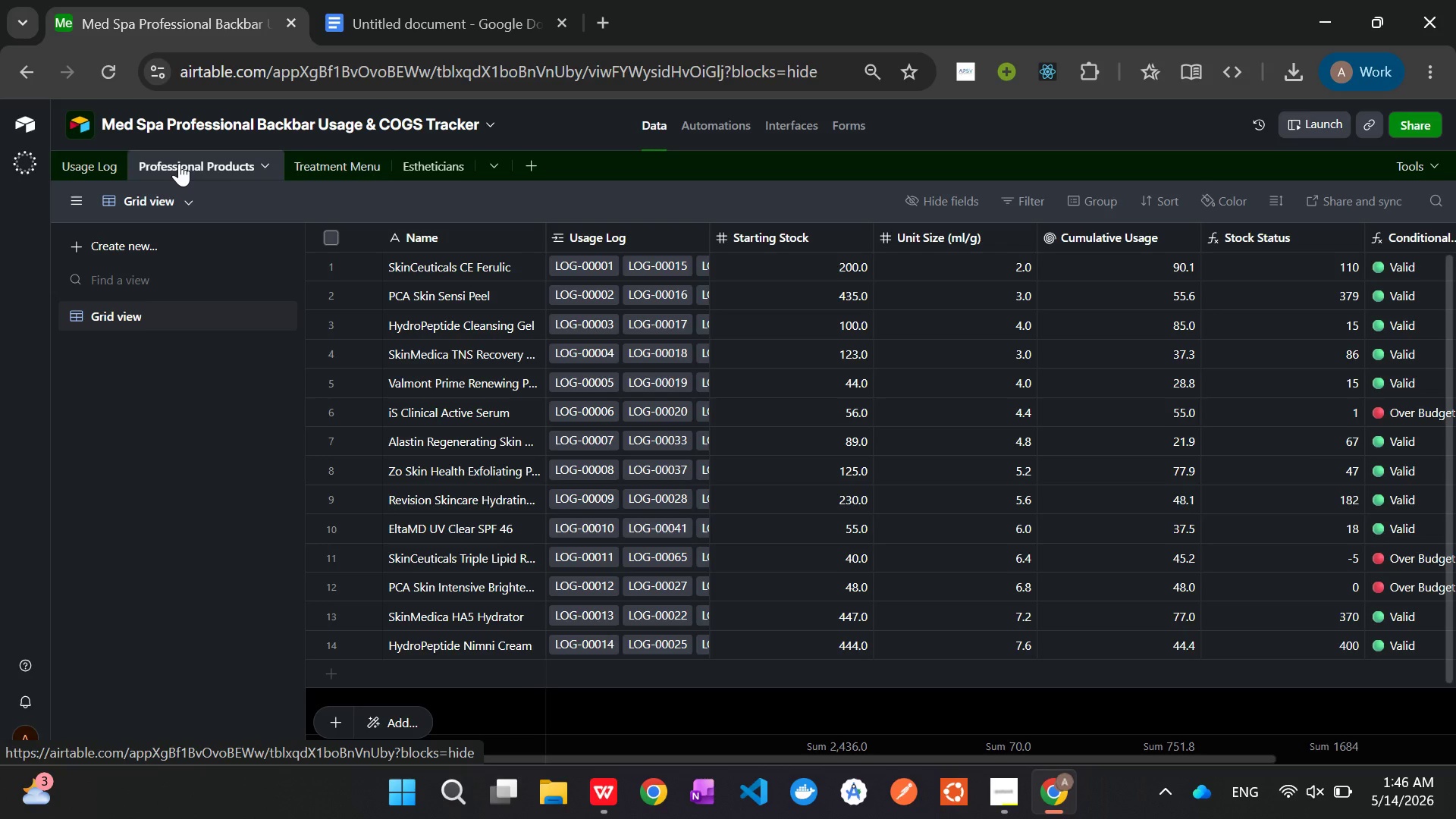 
right_click([1044, 233])
 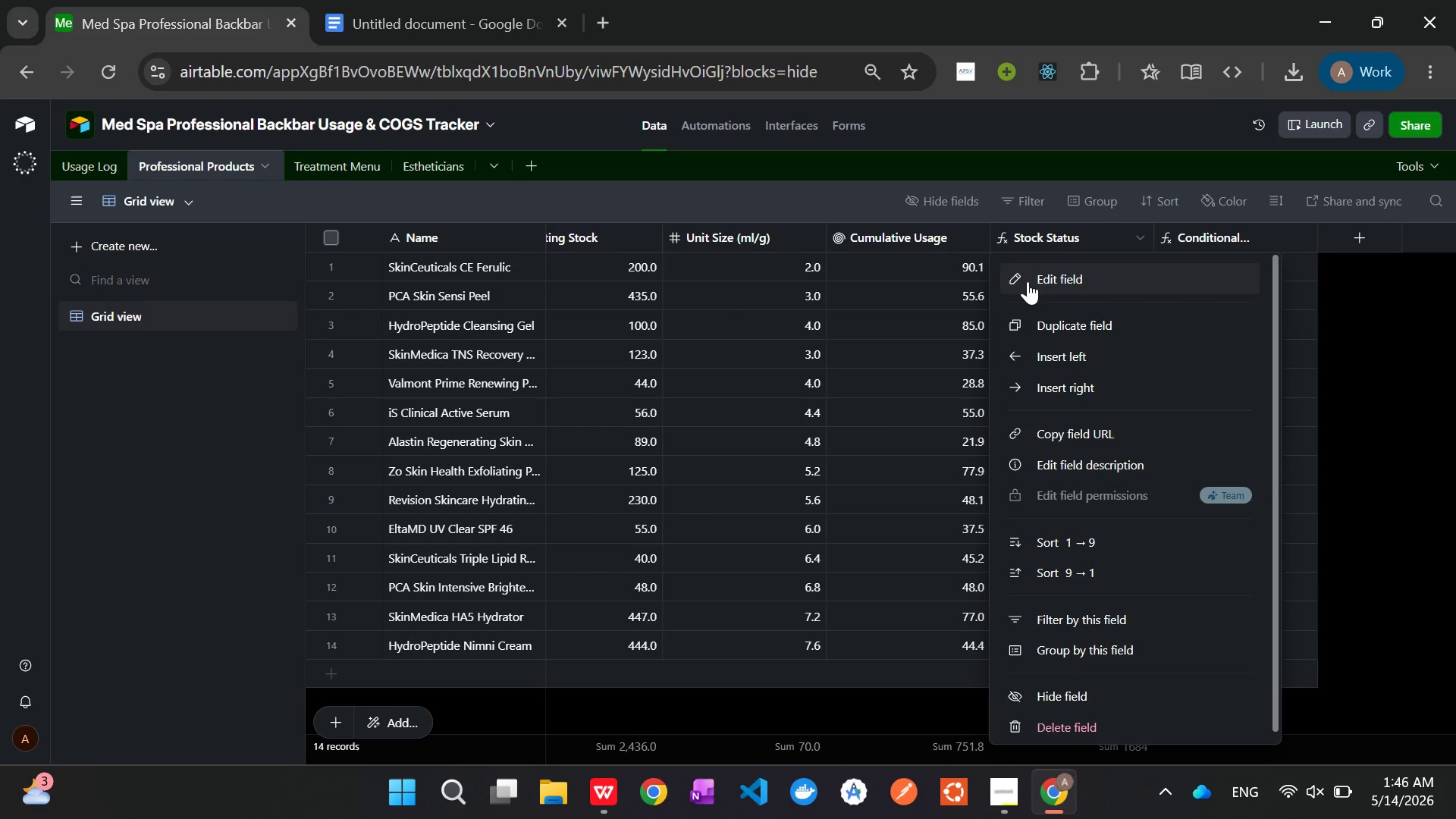 
left_click([1028, 281])
 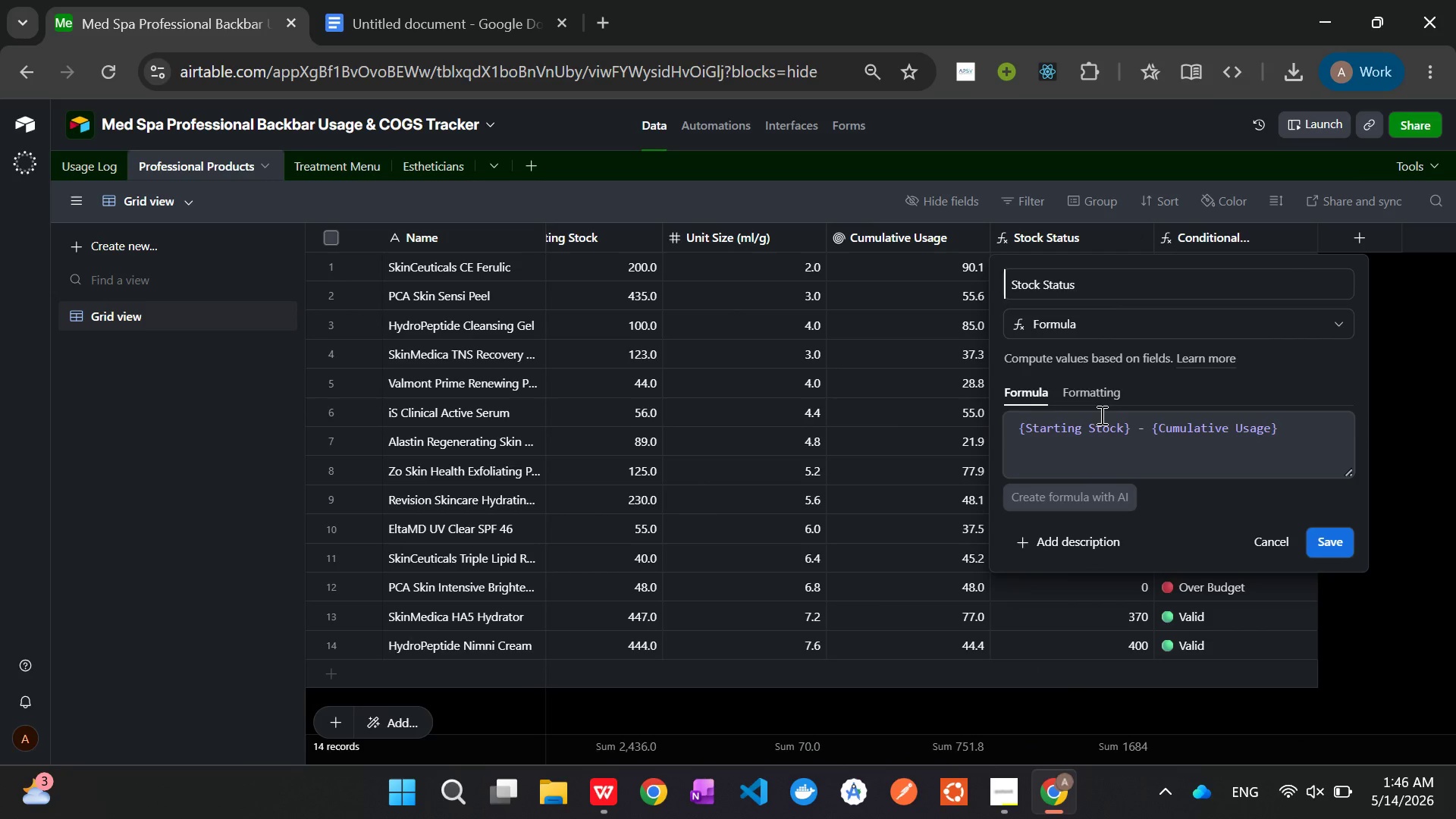 
key(Meta+Shift+S)
 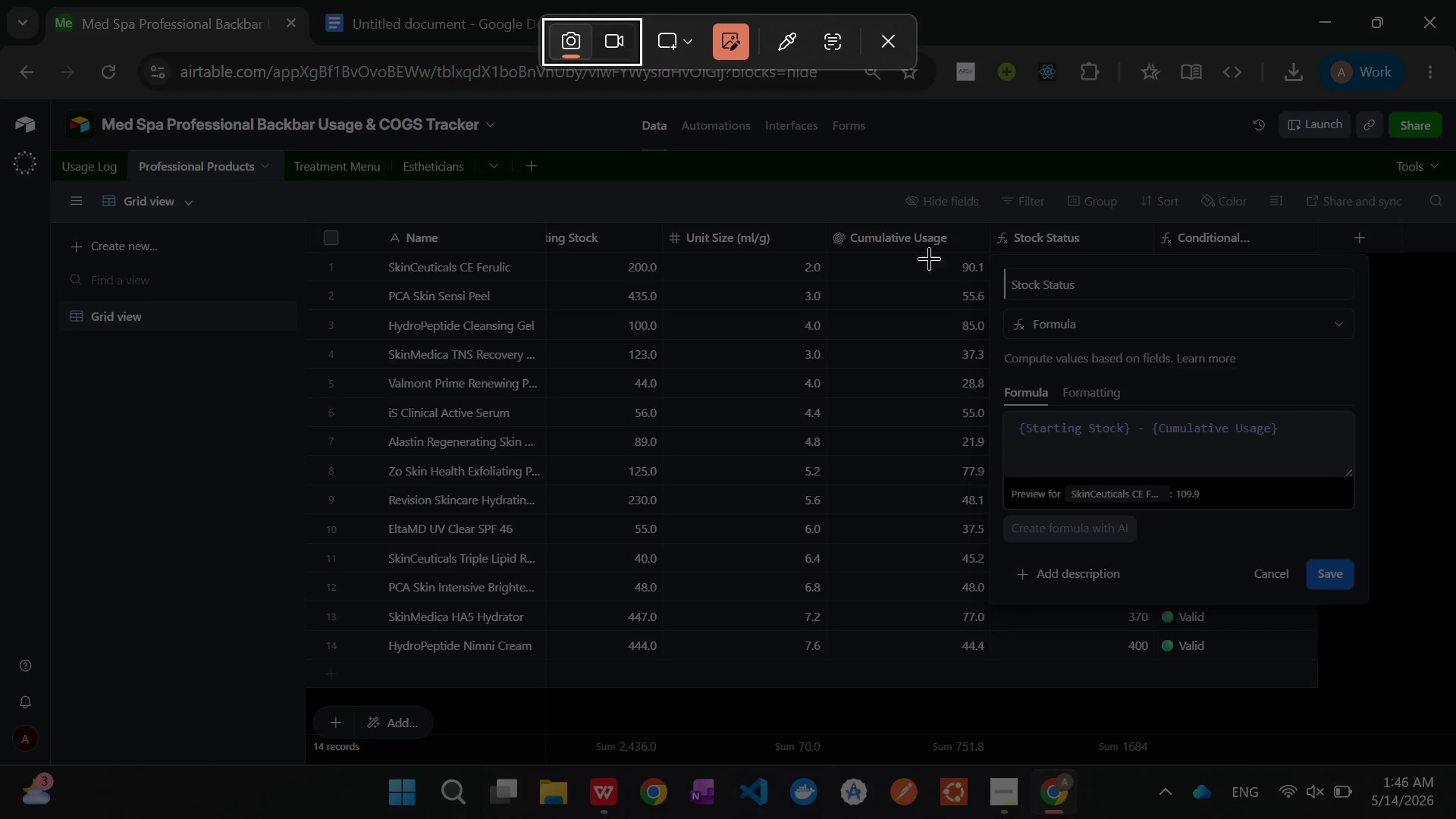 
left_click_drag(start_coordinate=[837, 212], to_coordinate=[1455, 692])
 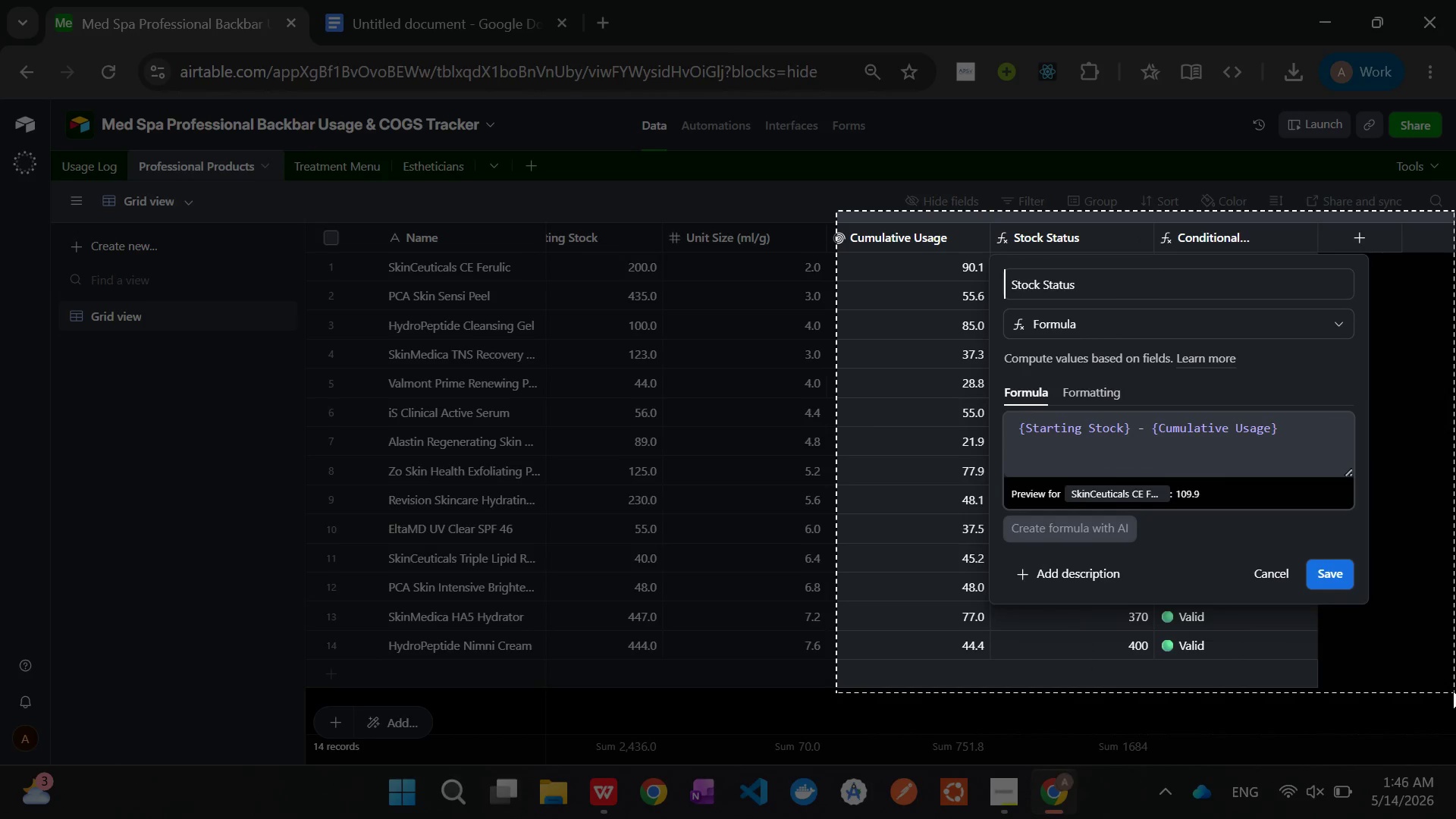 
mouse_move([1450, 687])
 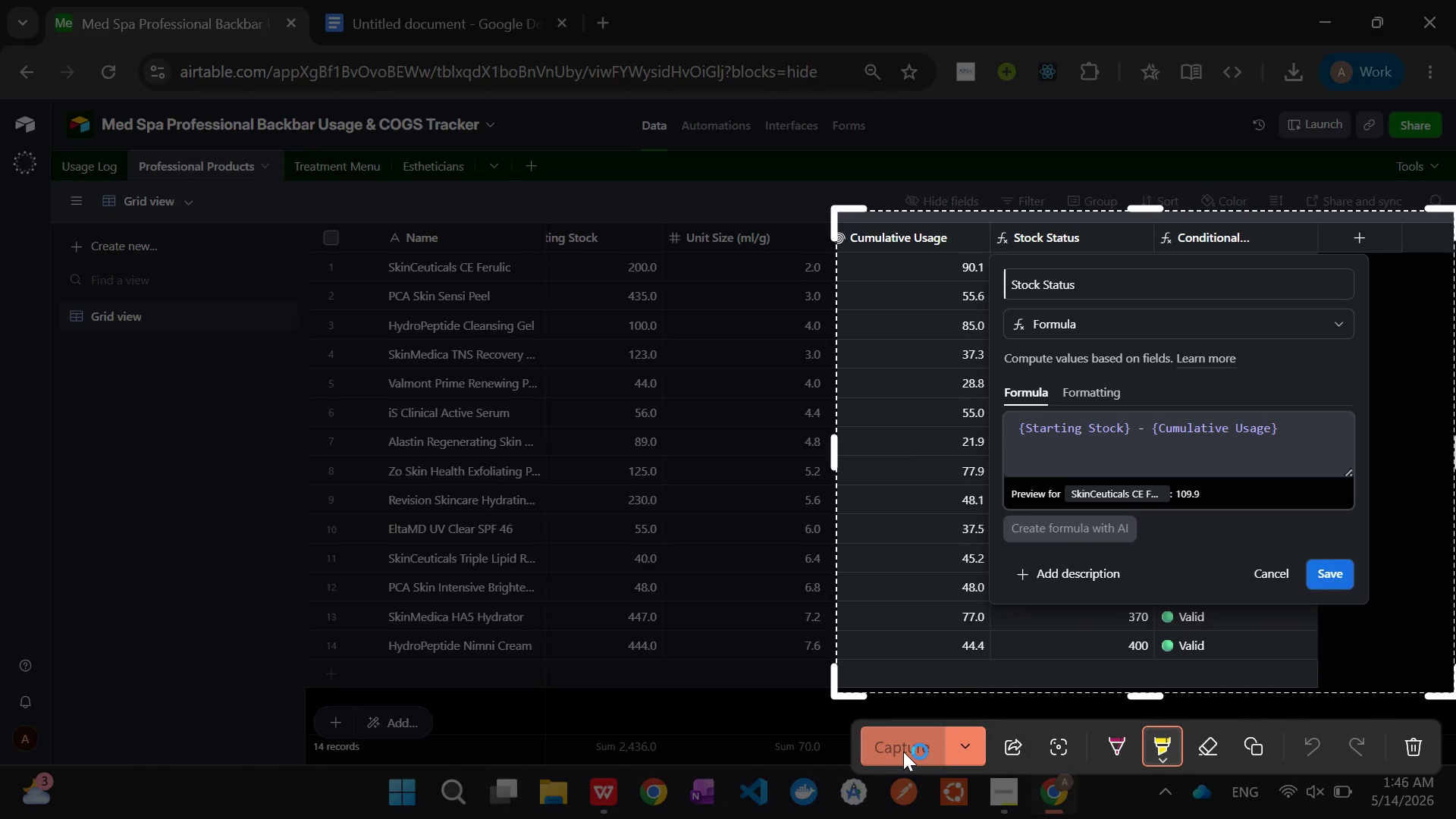 
left_click([903, 752])
 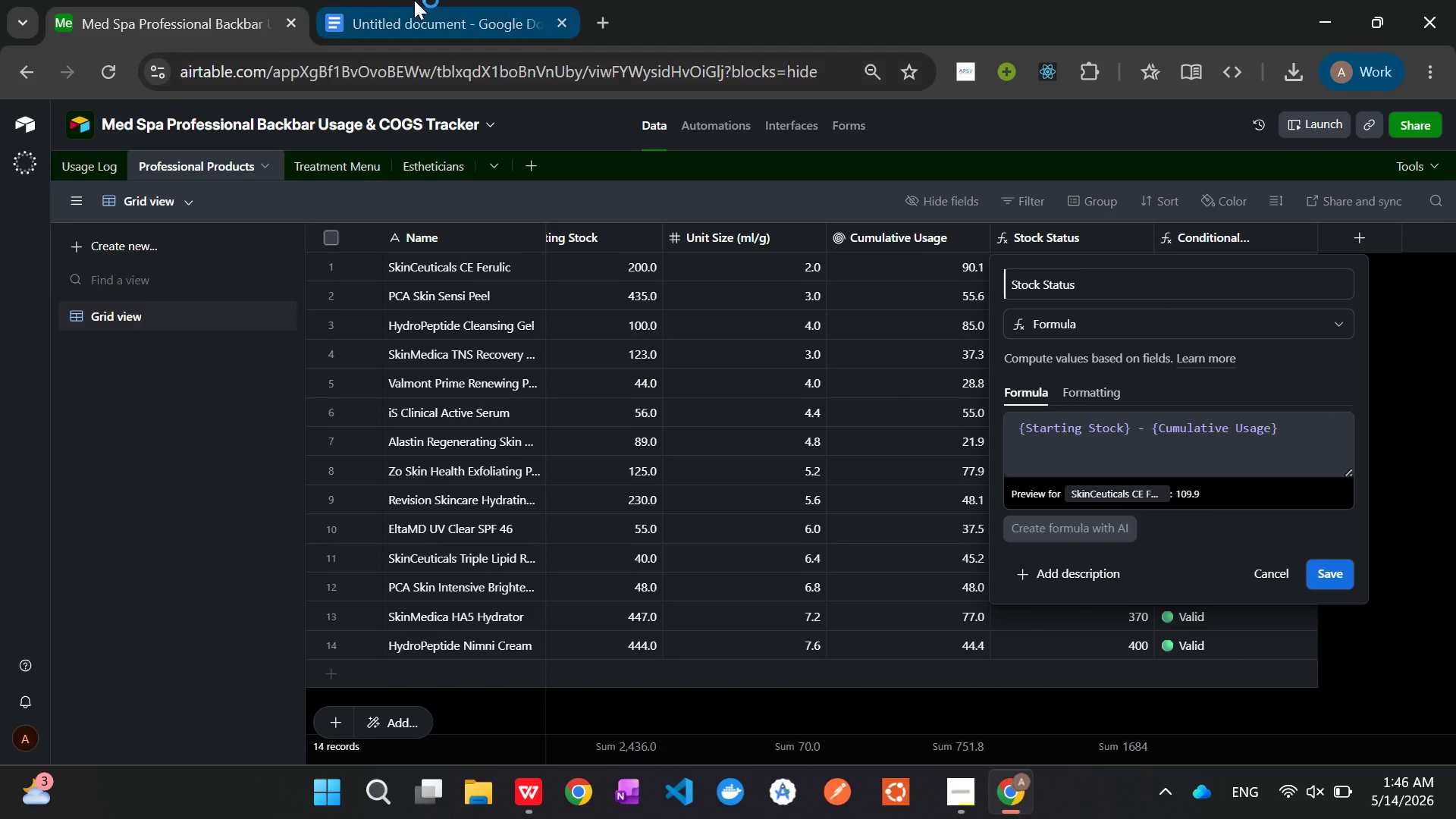 
left_click([401, 0])
 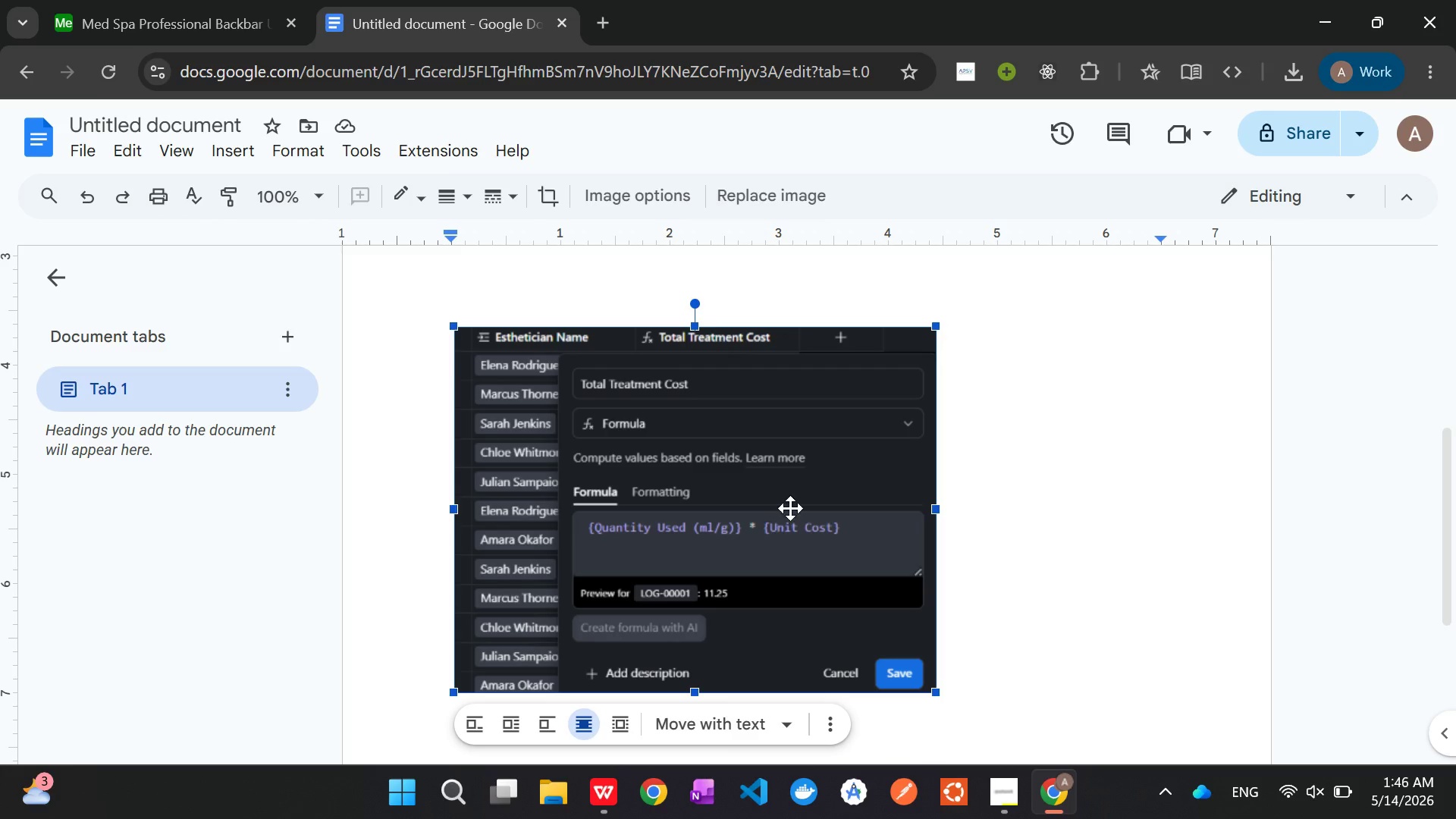 
left_click([681, 602])
 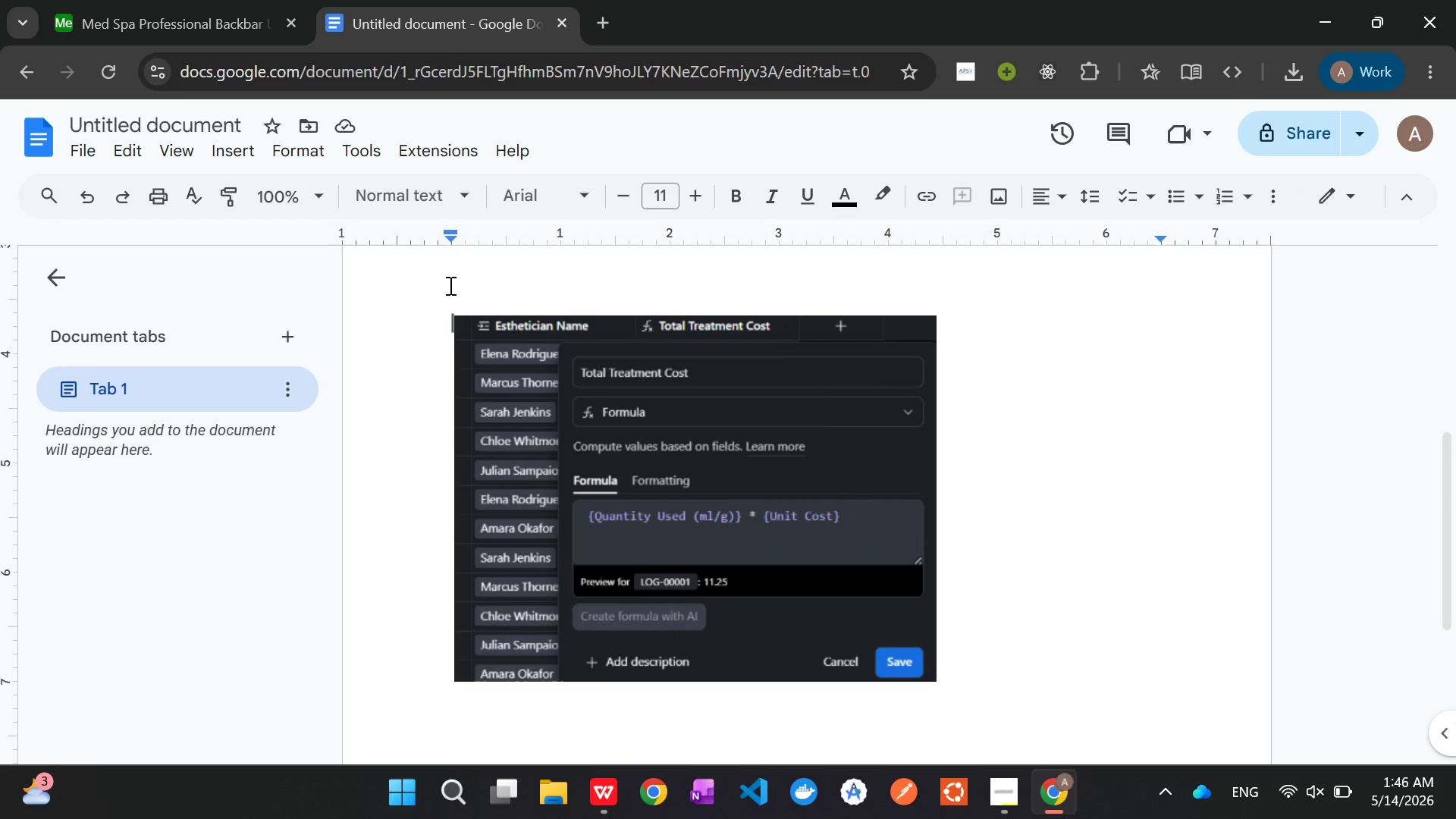 
scroll: coordinate [806, 481], scroll_direction: down, amount: 3.0
 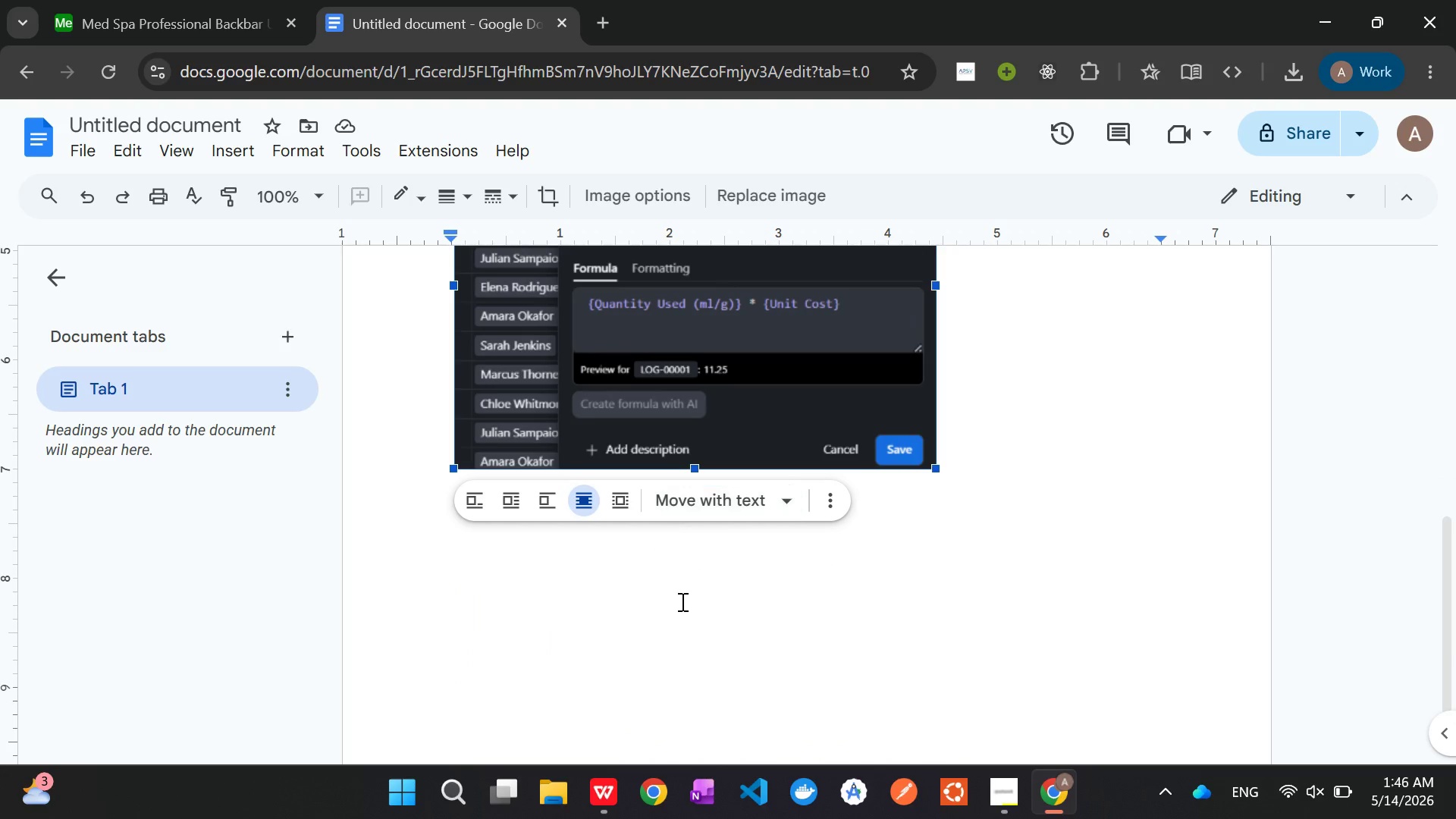 
left_click([435, 284])
 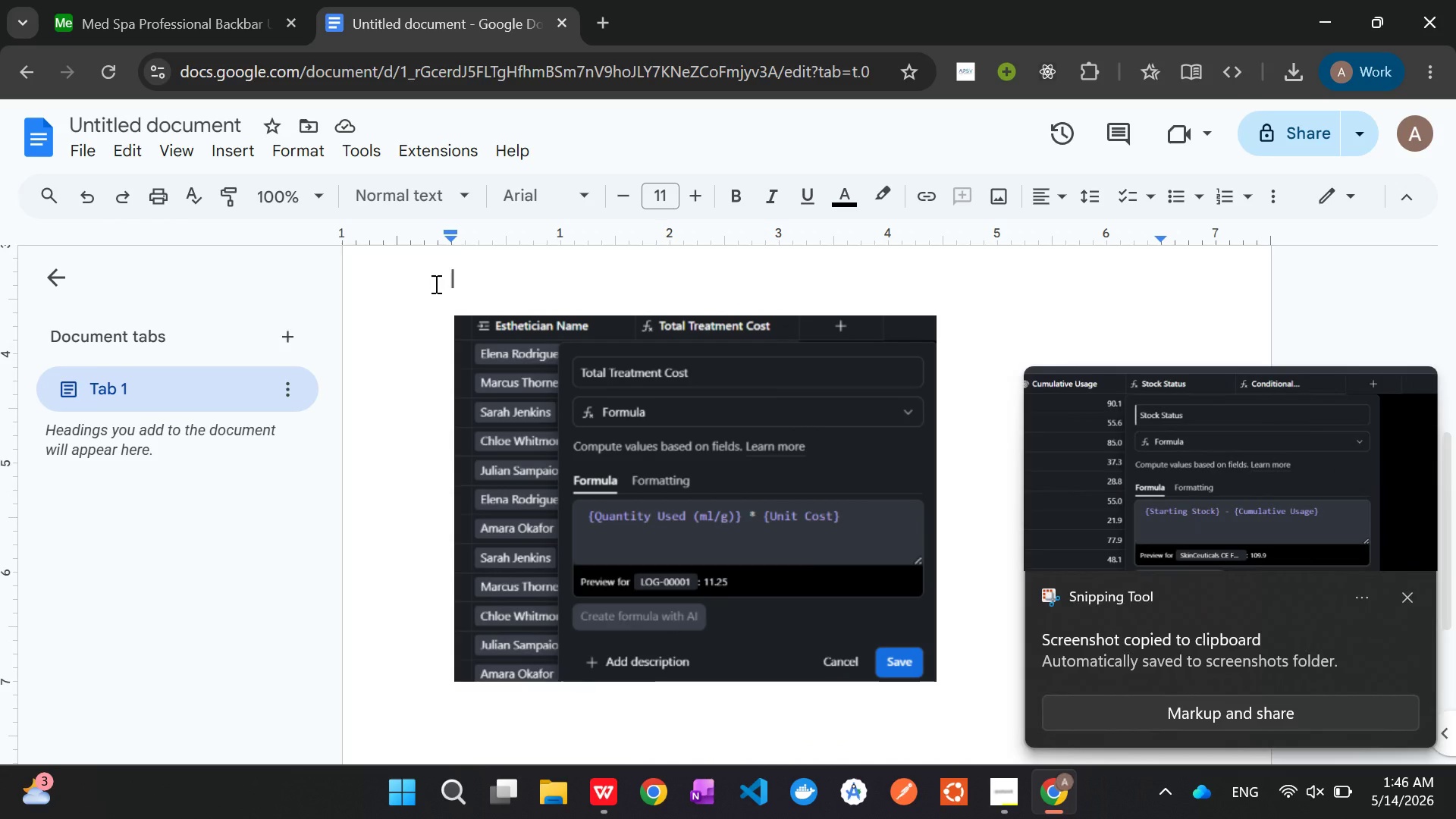 
hold_key(key=Enter, duration=0.45)
 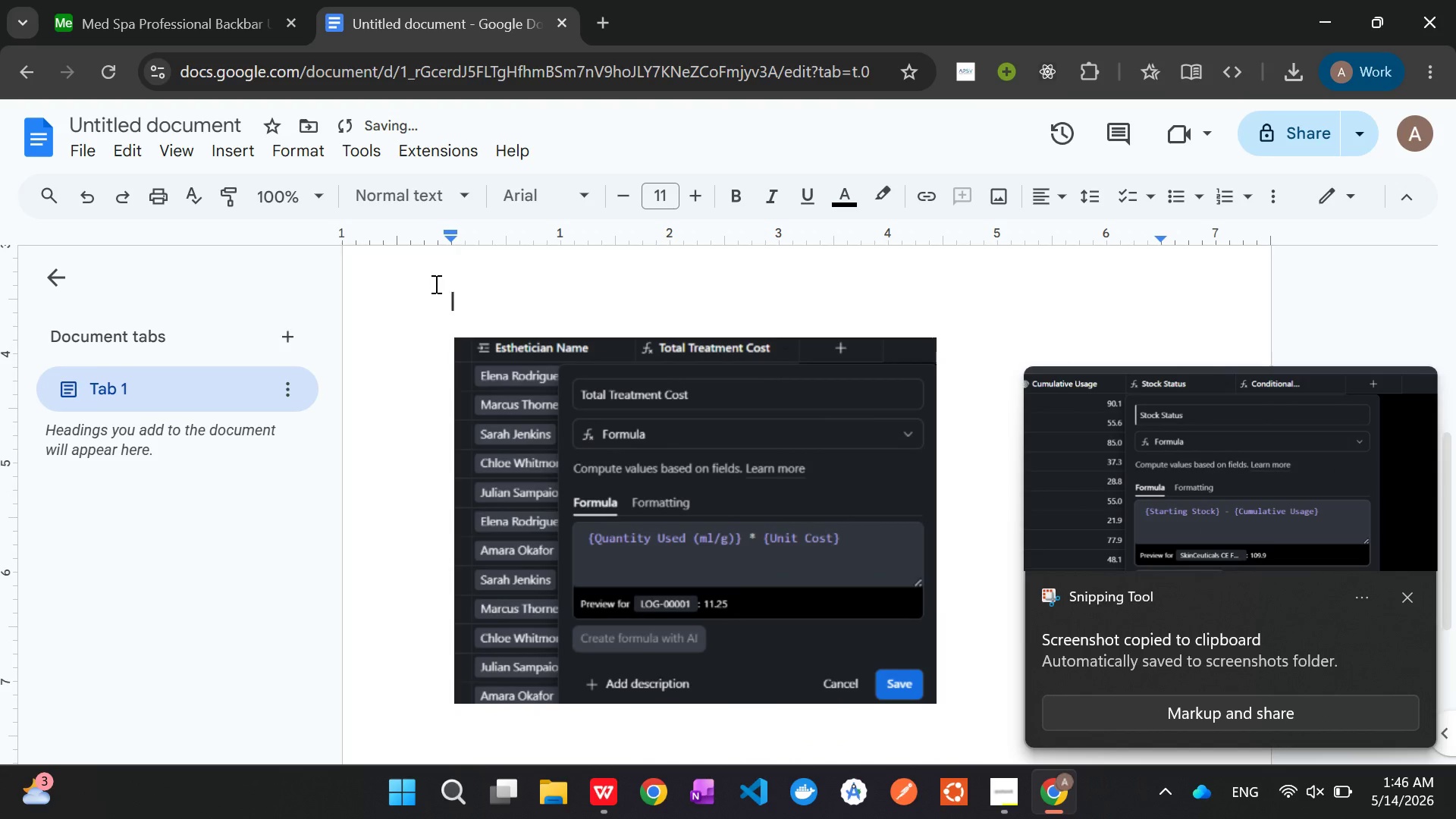 
key(Backspace)
 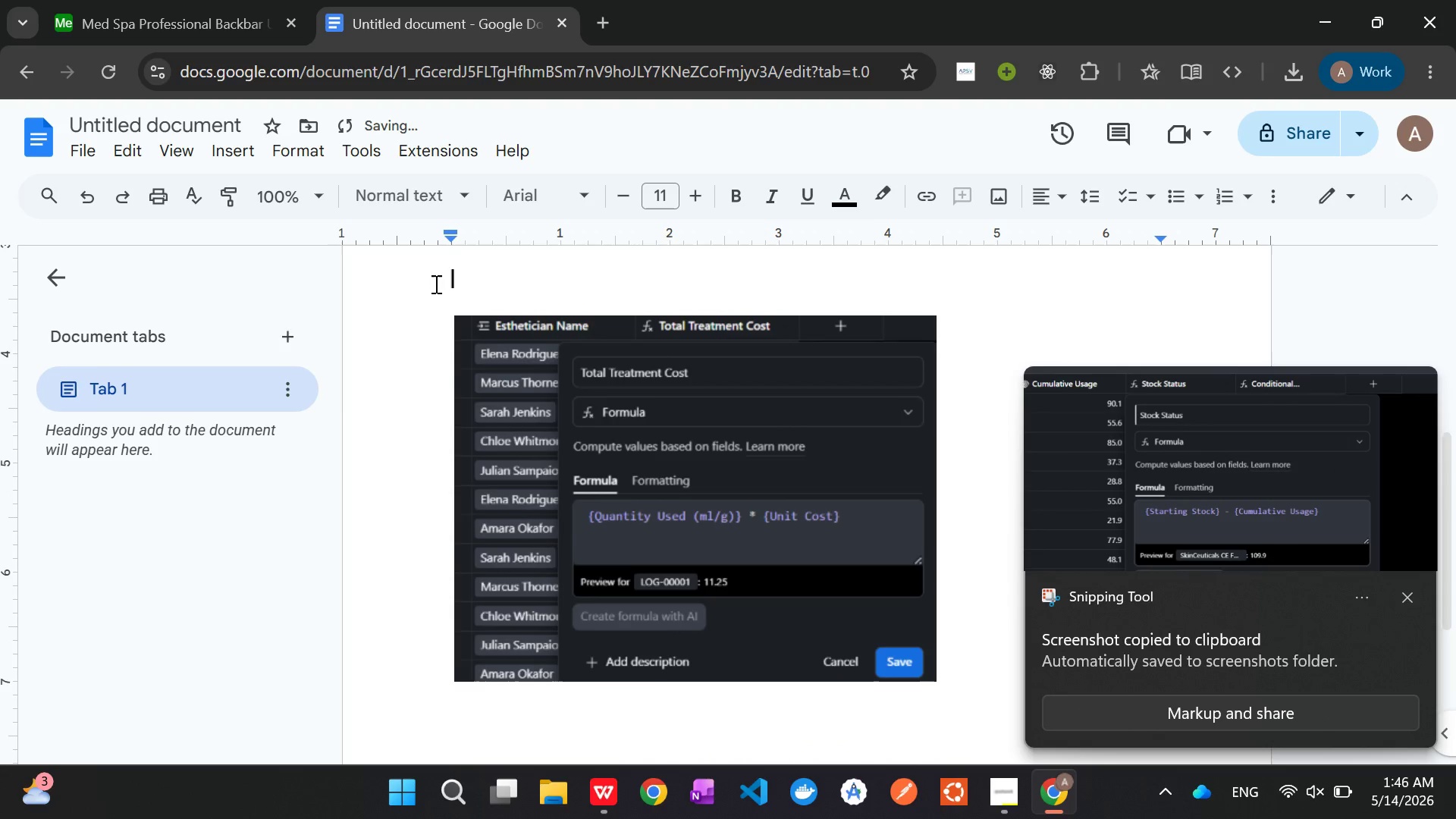 
key(Backspace)
 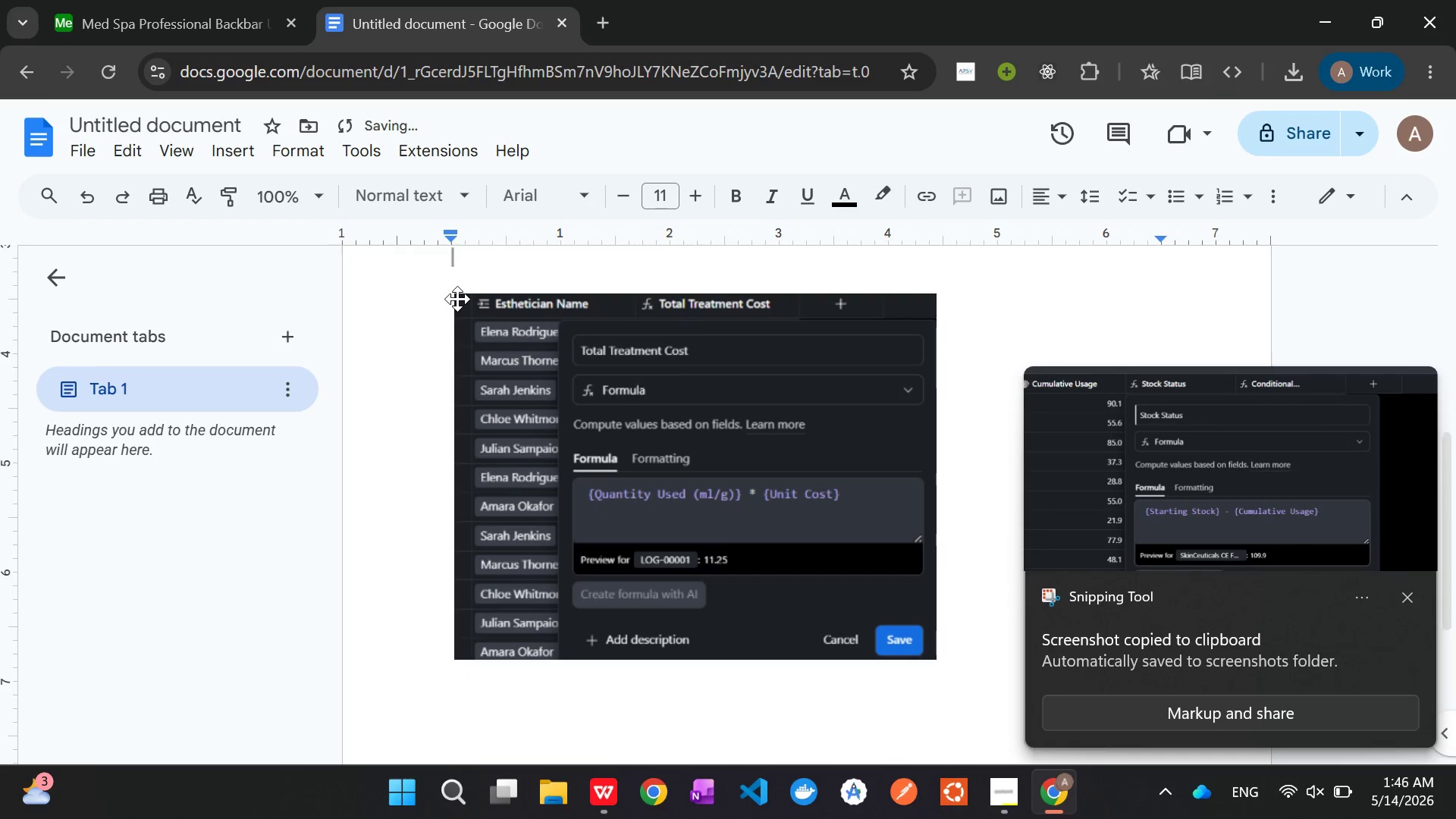 
left_click([457, 299])
 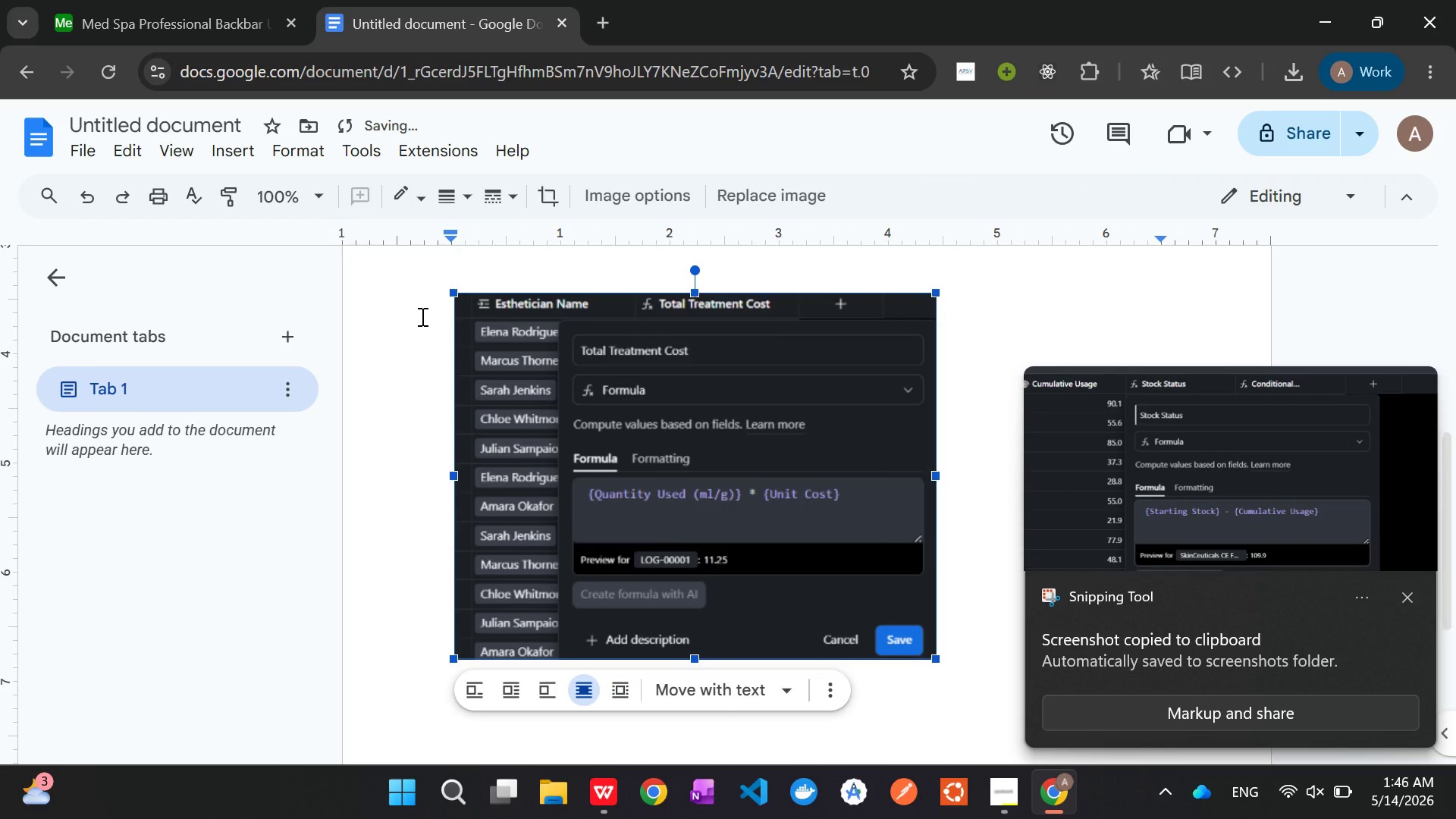 
left_click([416, 316])
 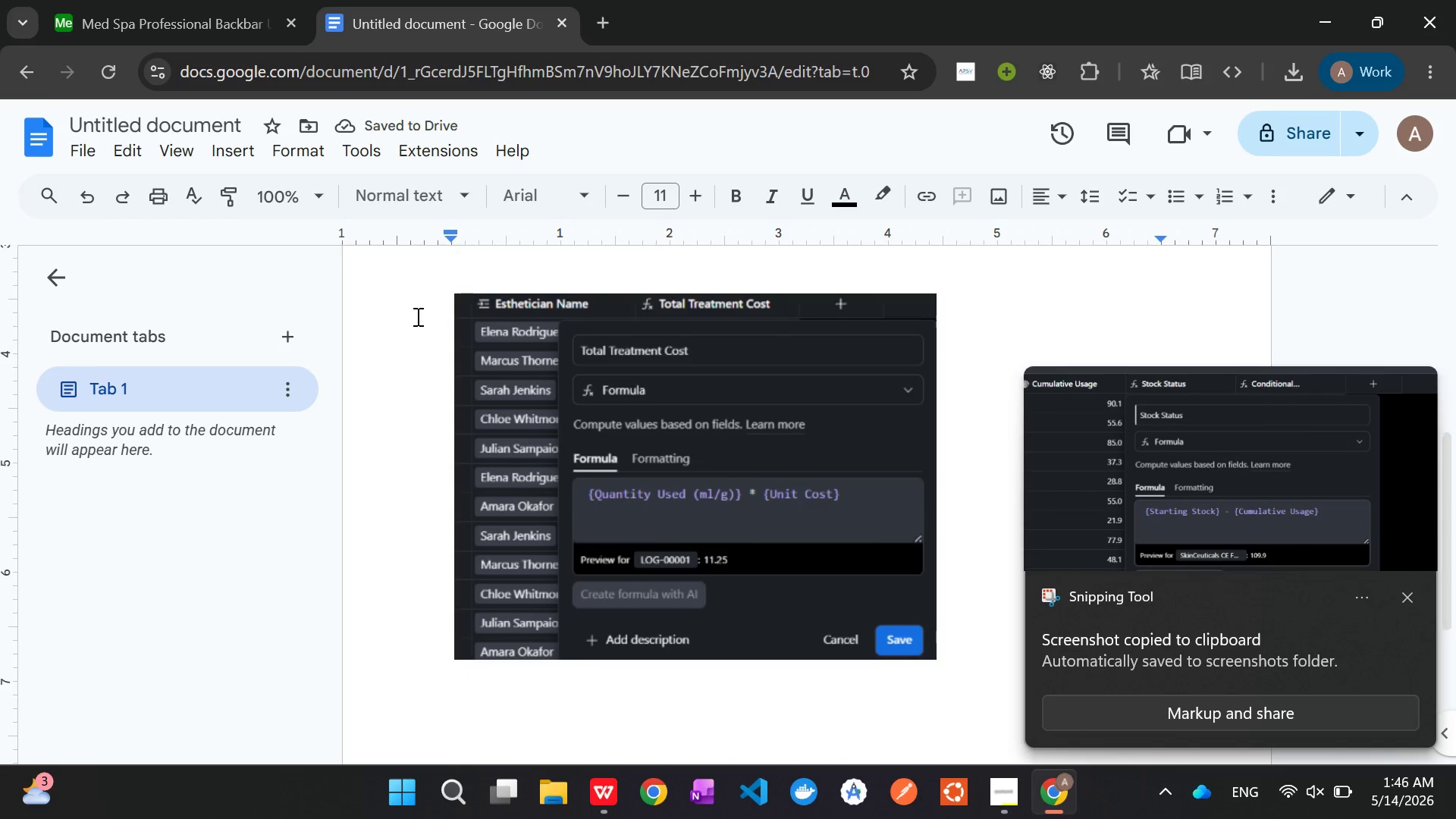 
key(Enter)
 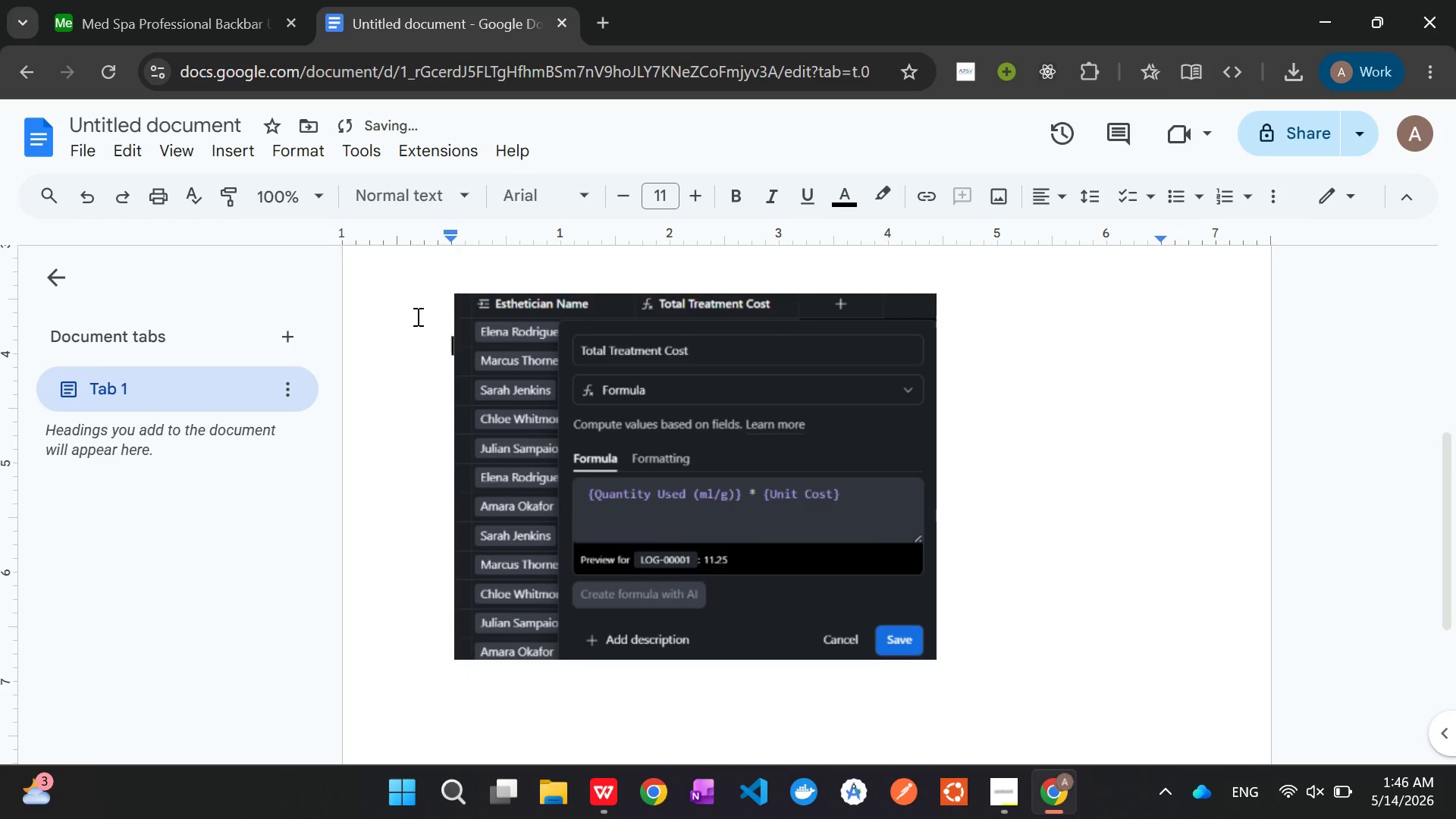 
hold_key(key=Enter, duration=1.2)
 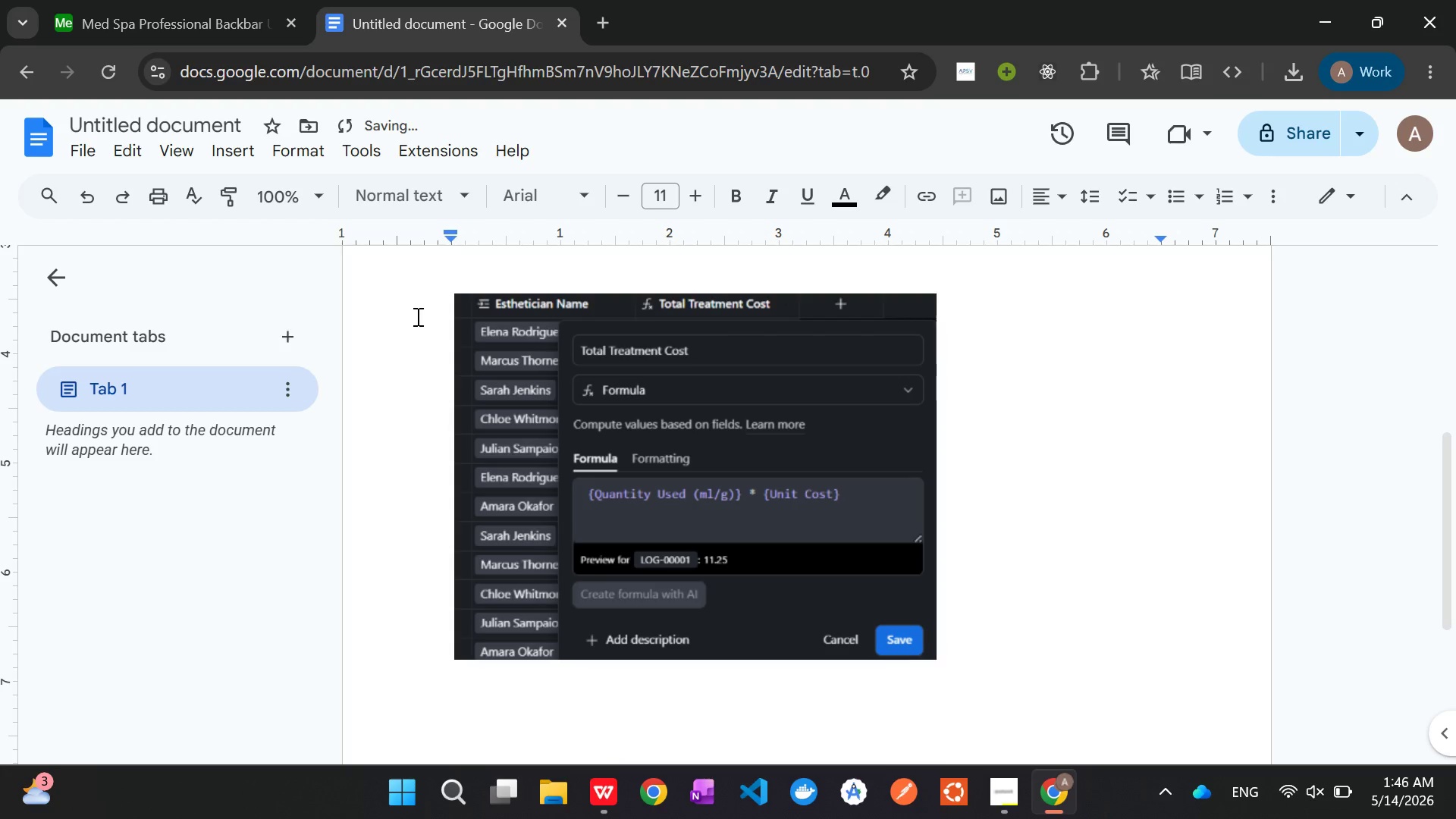 
key(Backspace)
 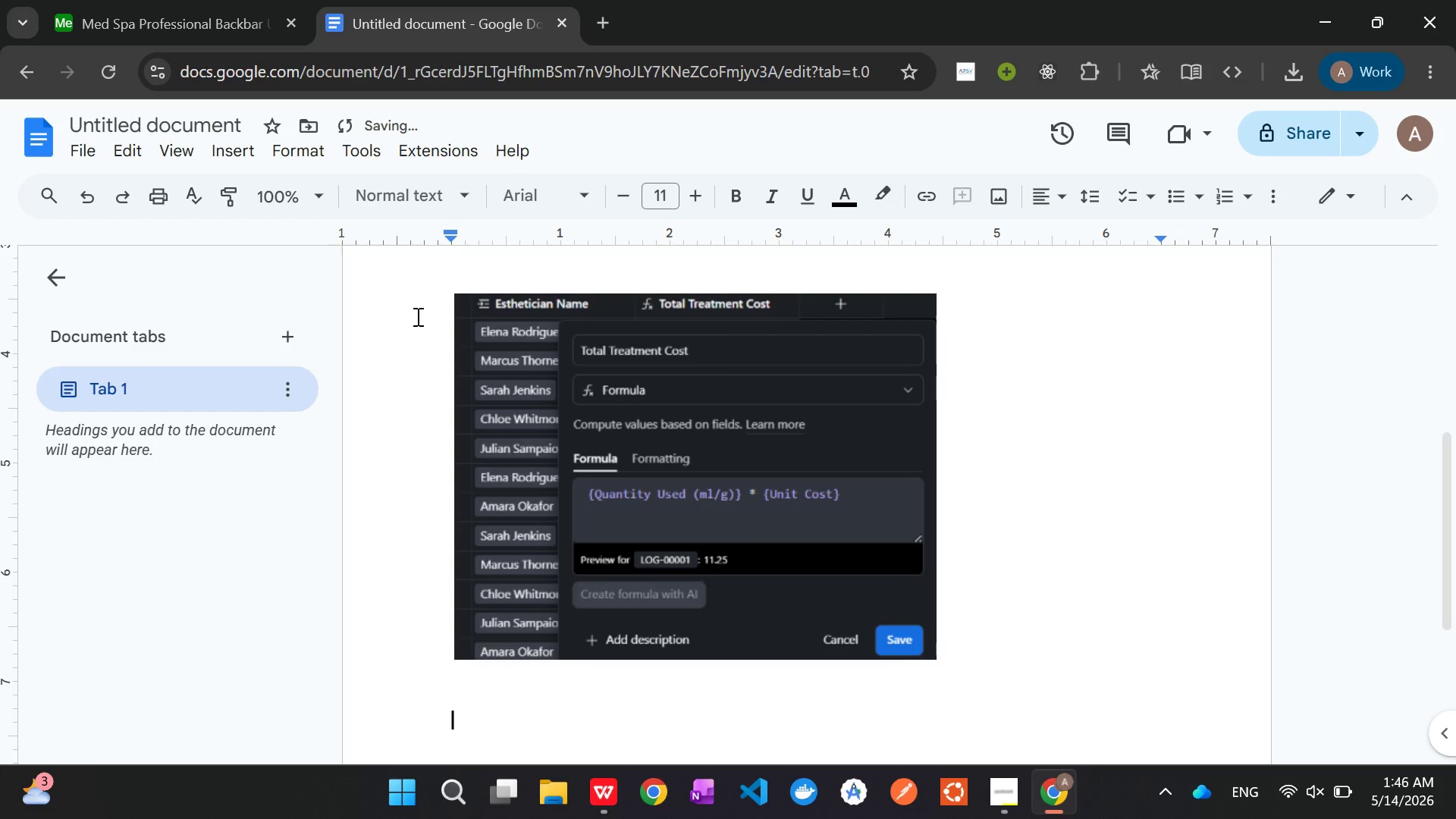 
key(Backspace)
 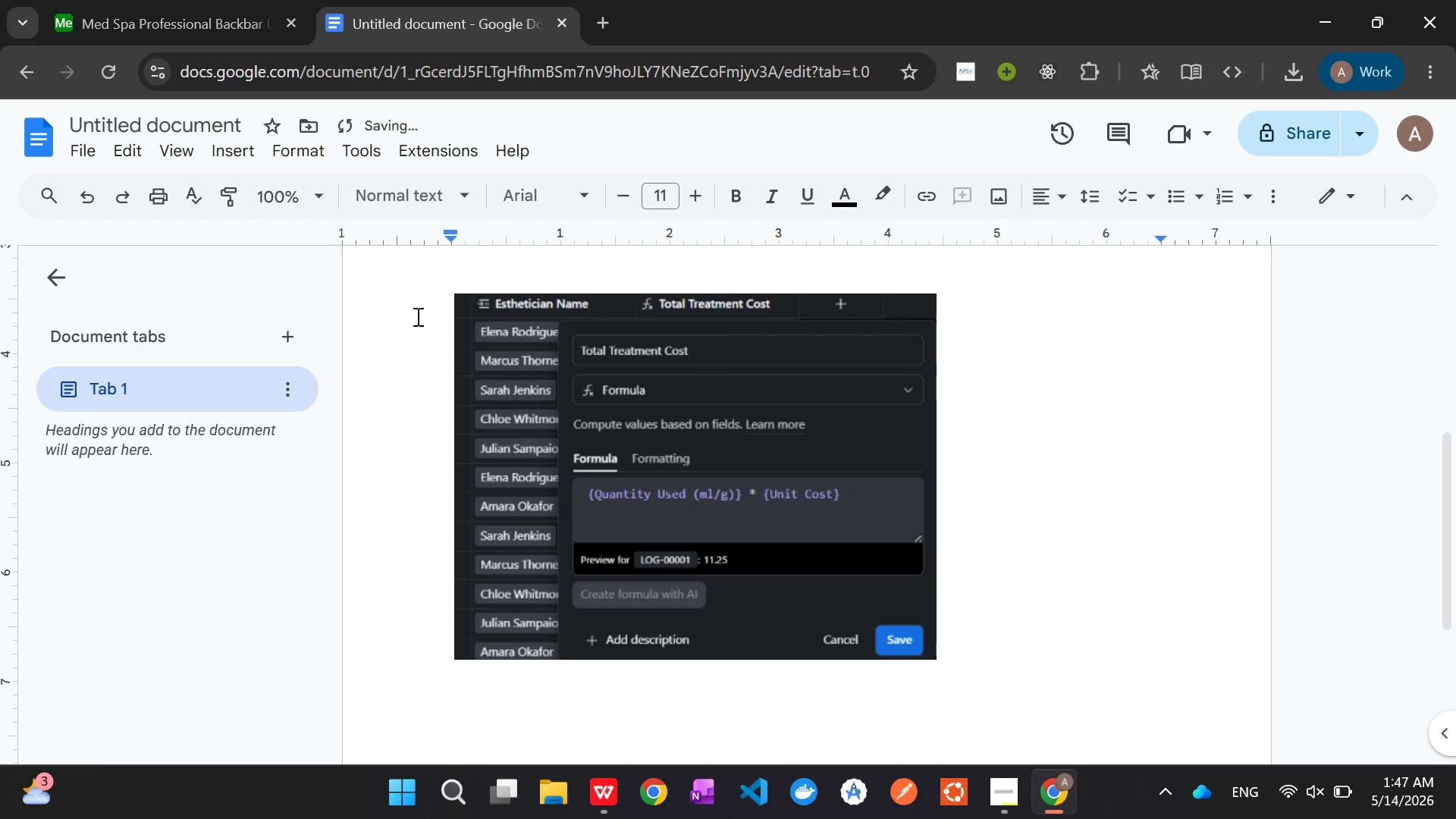 
key(Backspace)
 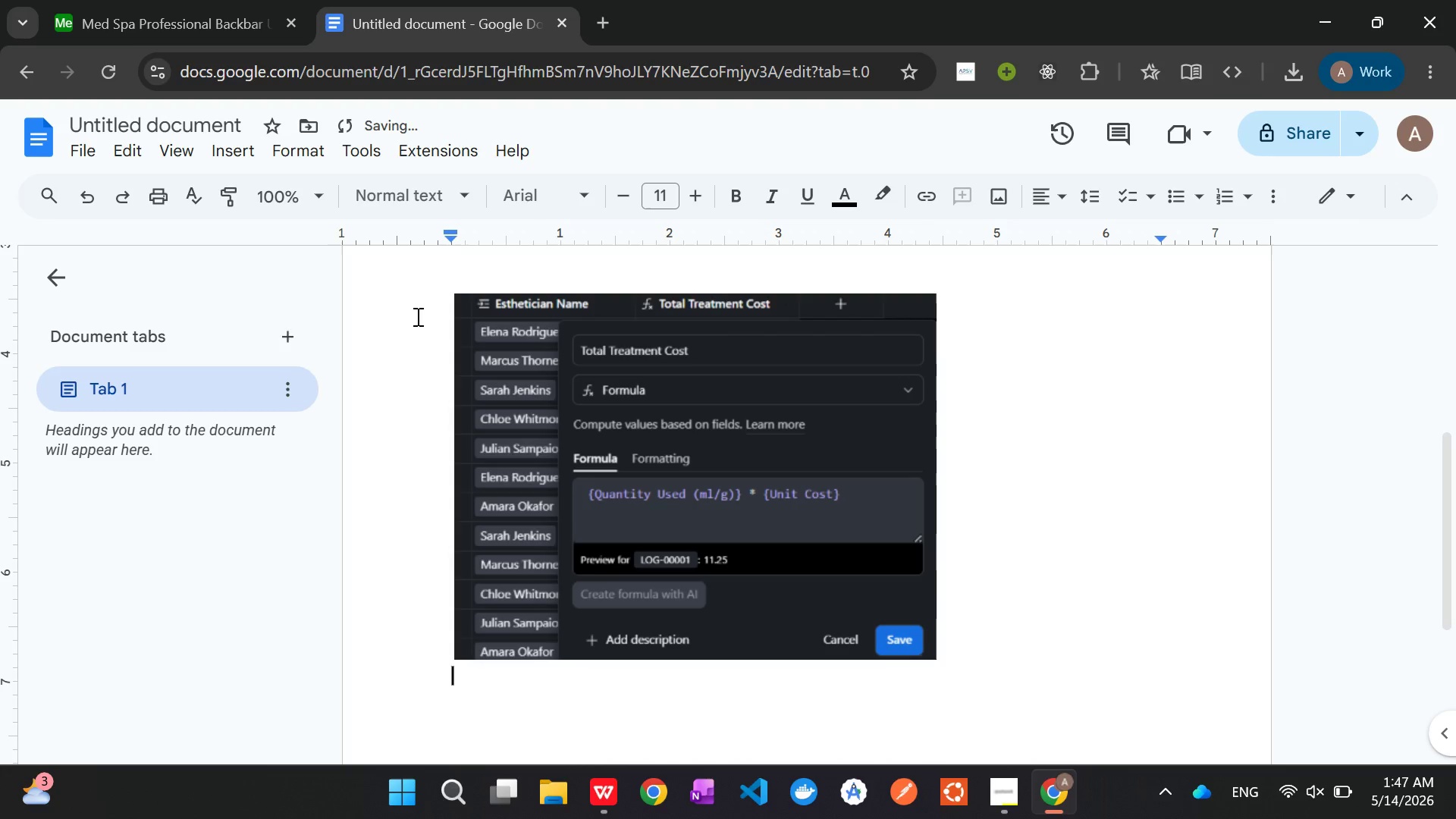 
key(Control+V)
 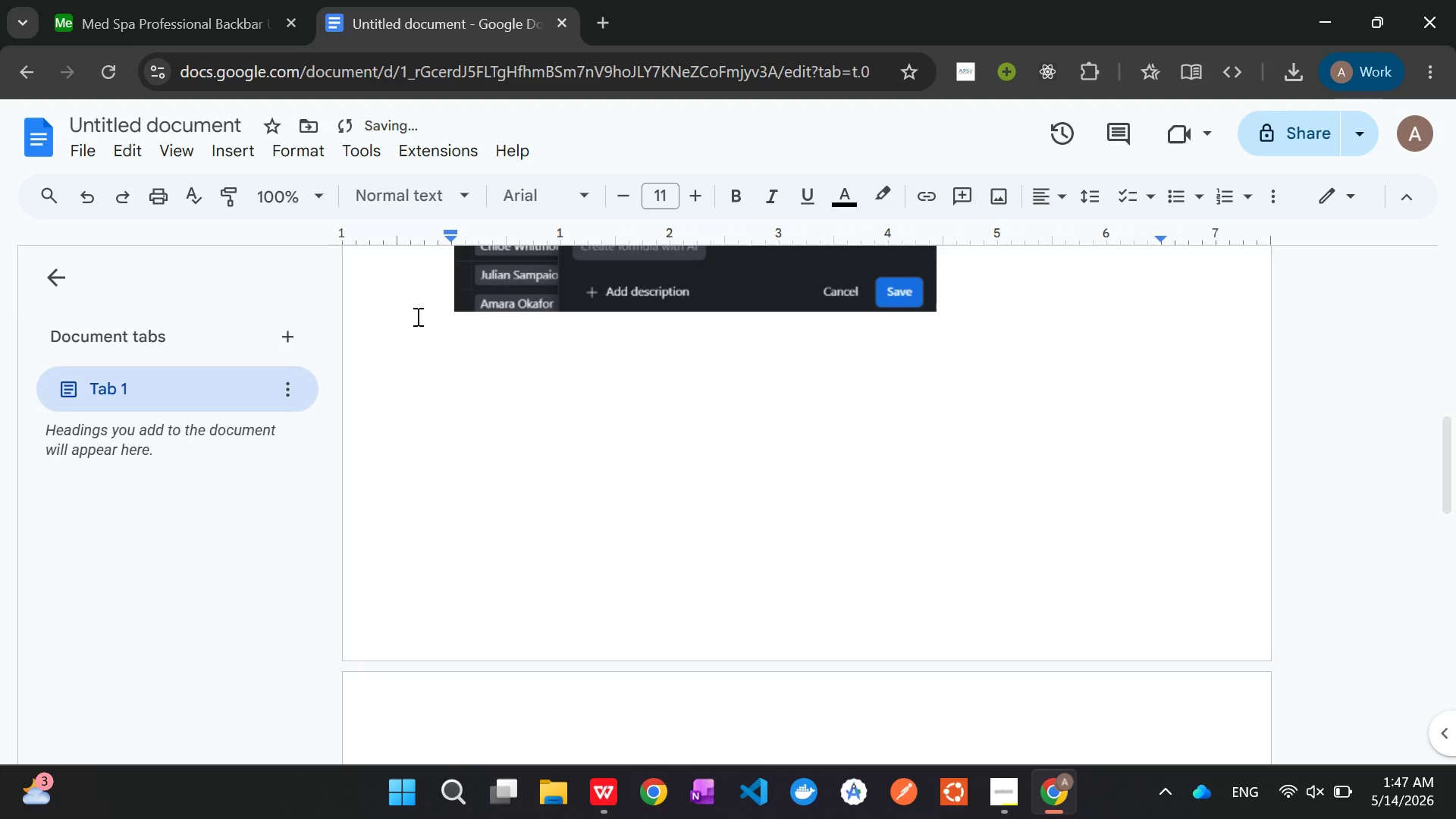 
left_click([416, 316])
 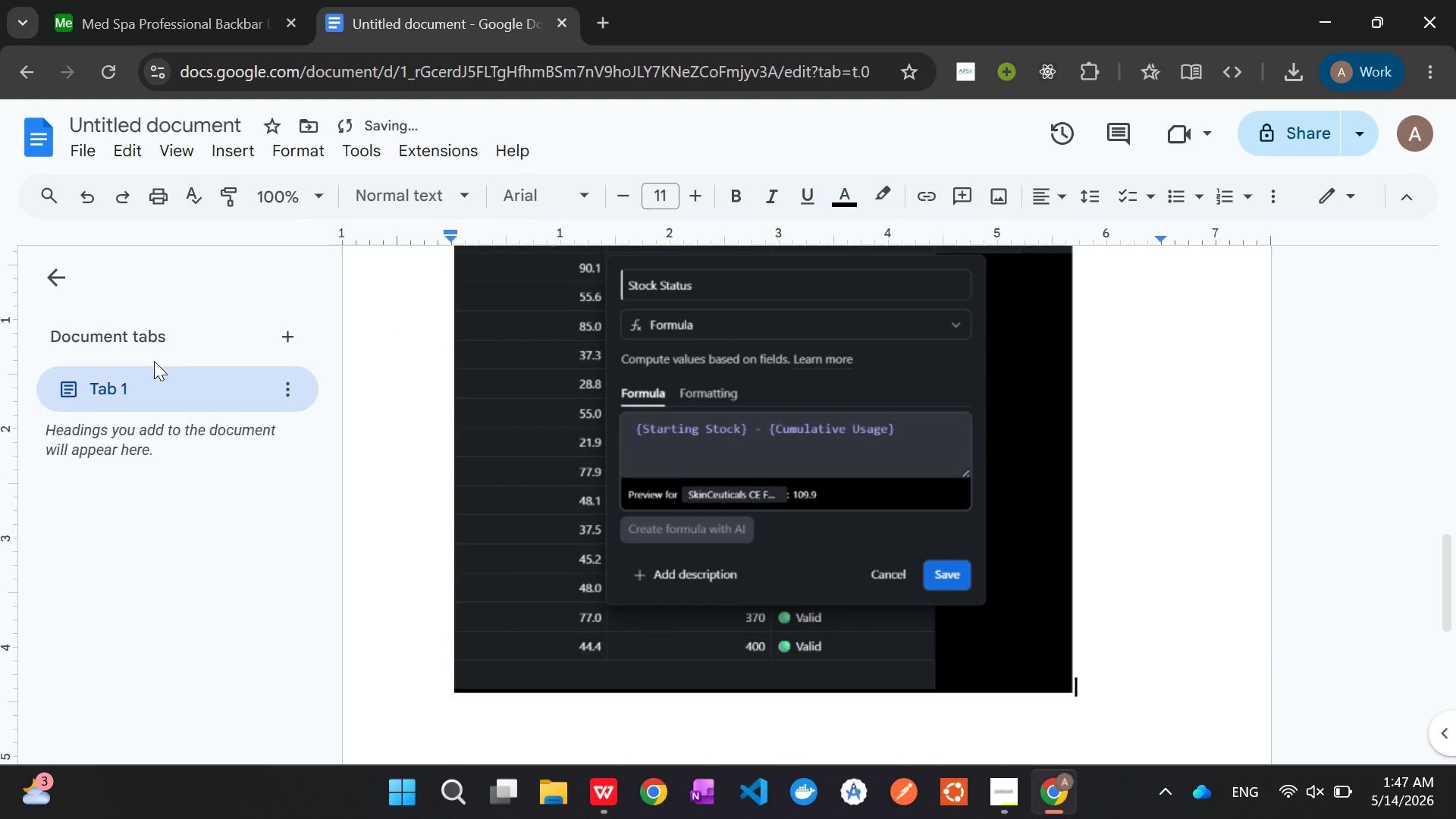 
left_click([775, 407])
 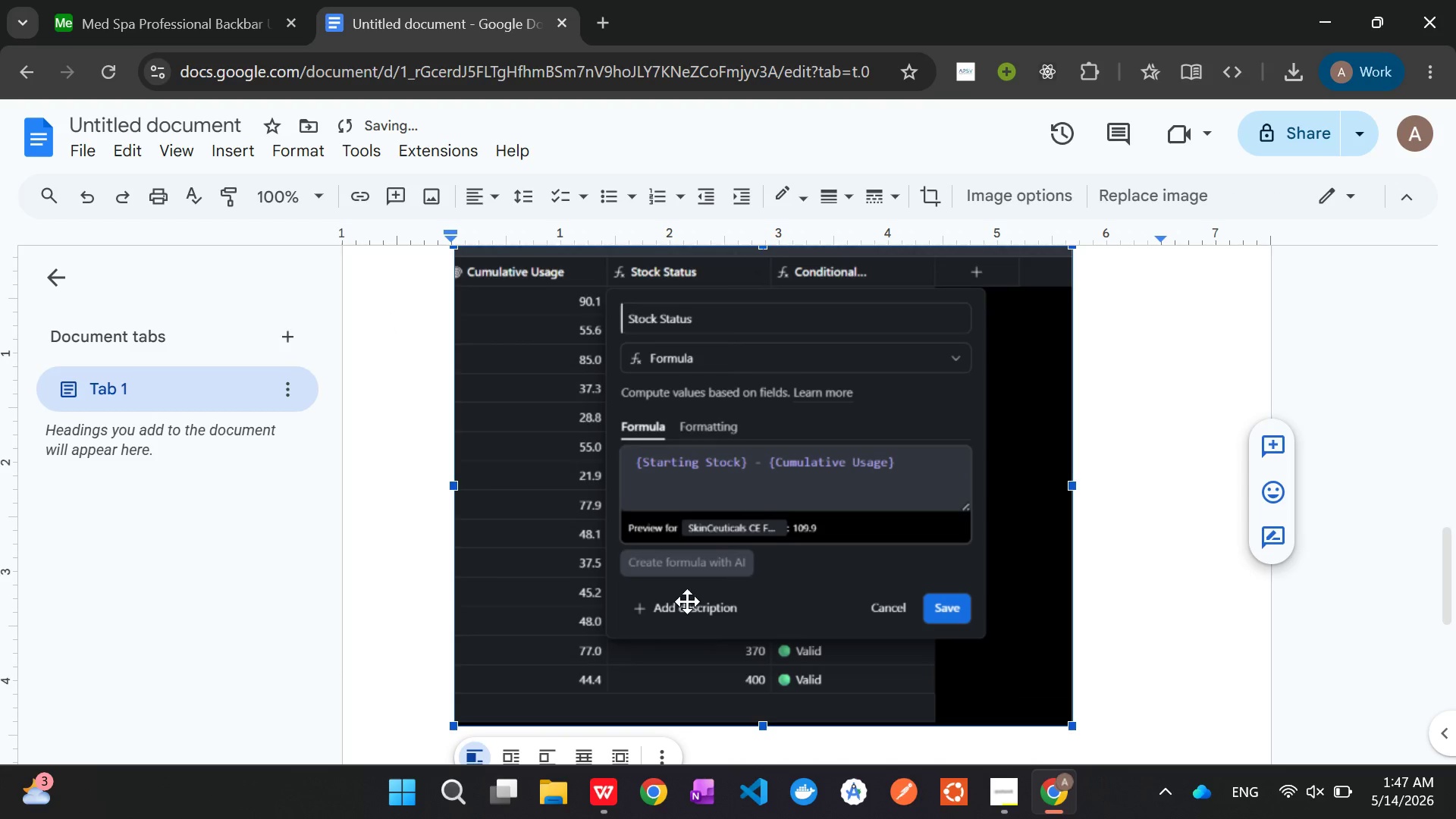 
left_click([582, 530])
 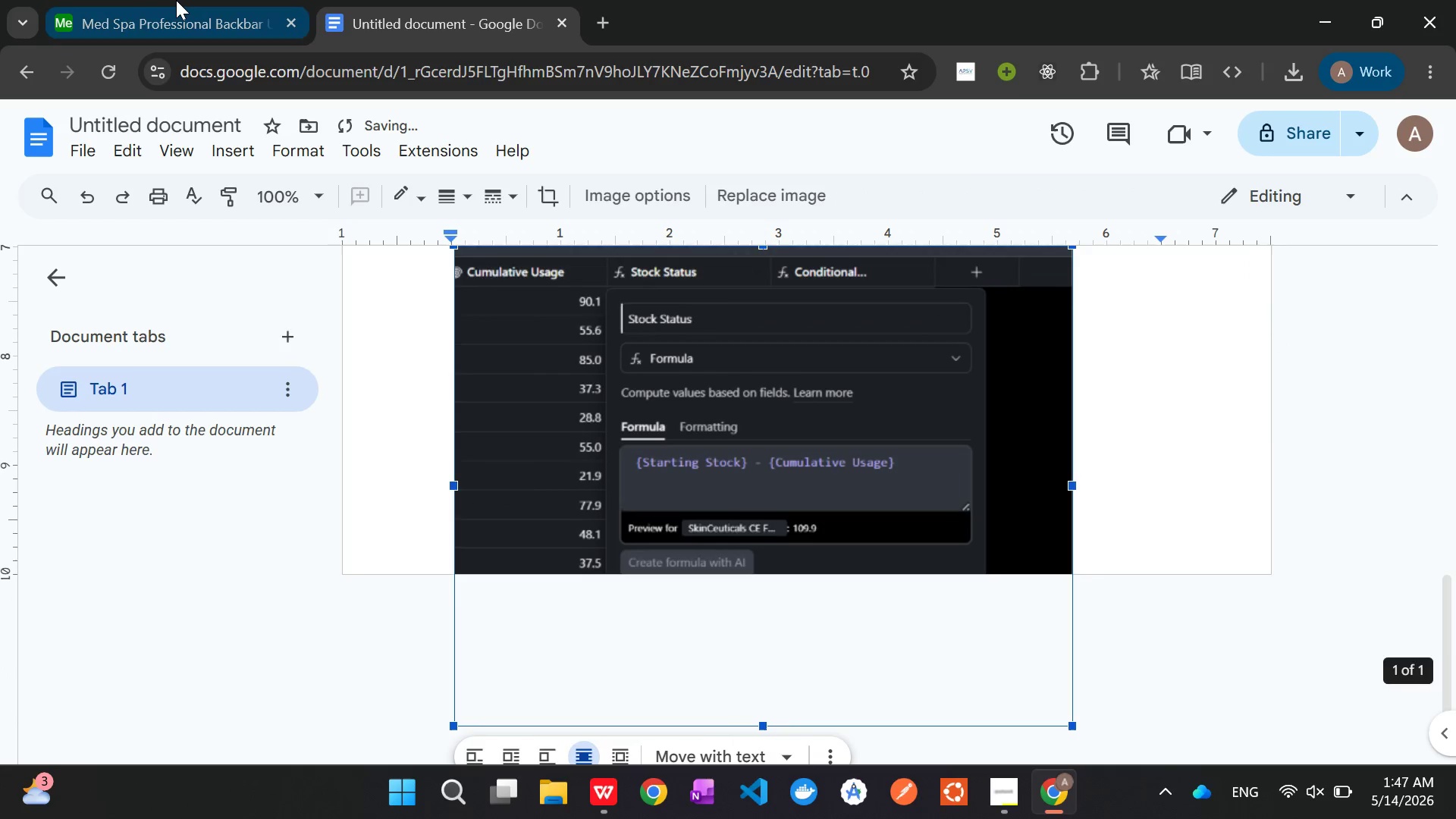 
scroll: coordinate [687, 599], scroll_direction: down, amount: 1.0
 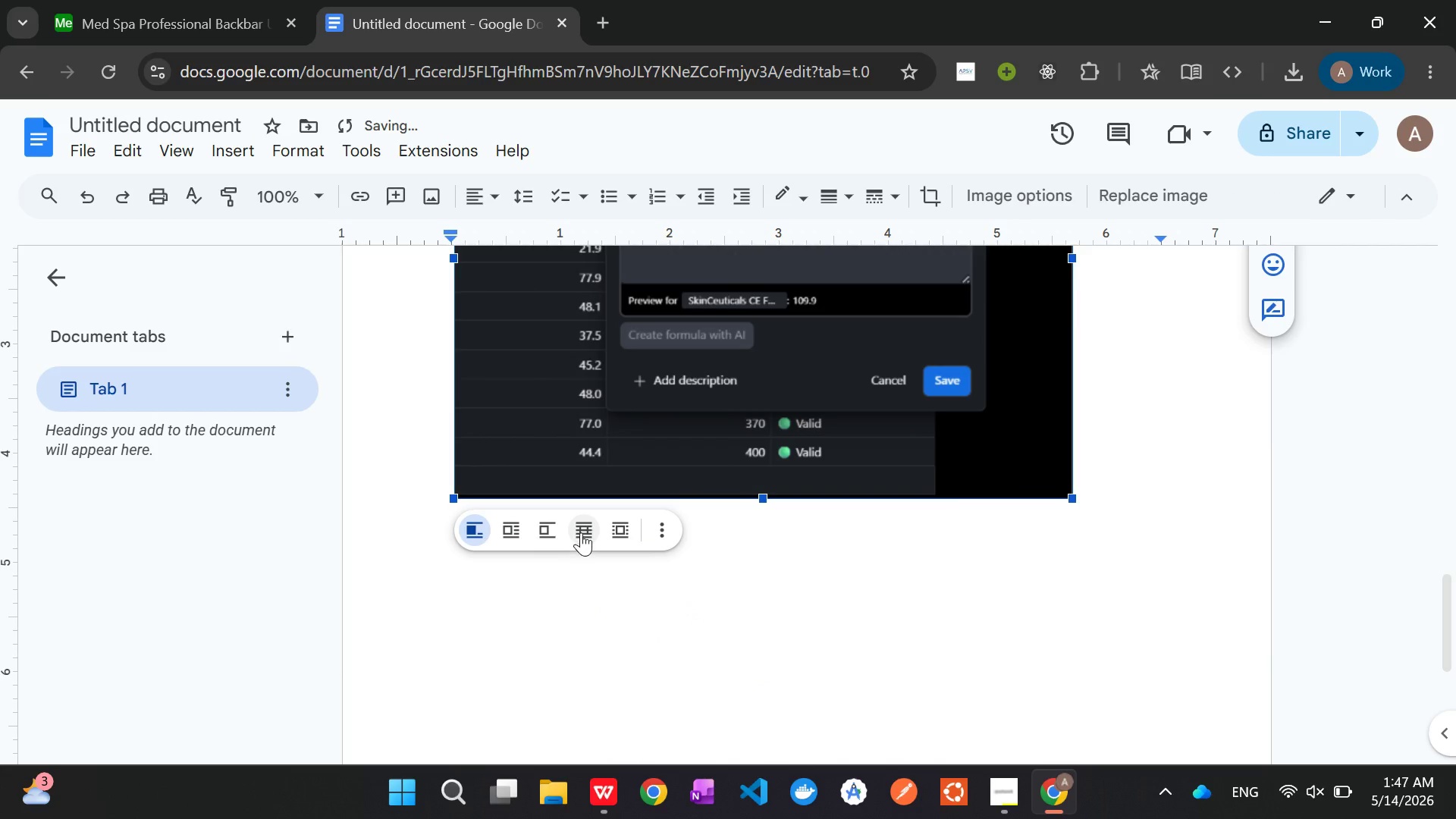 
left_click([175, 0])
 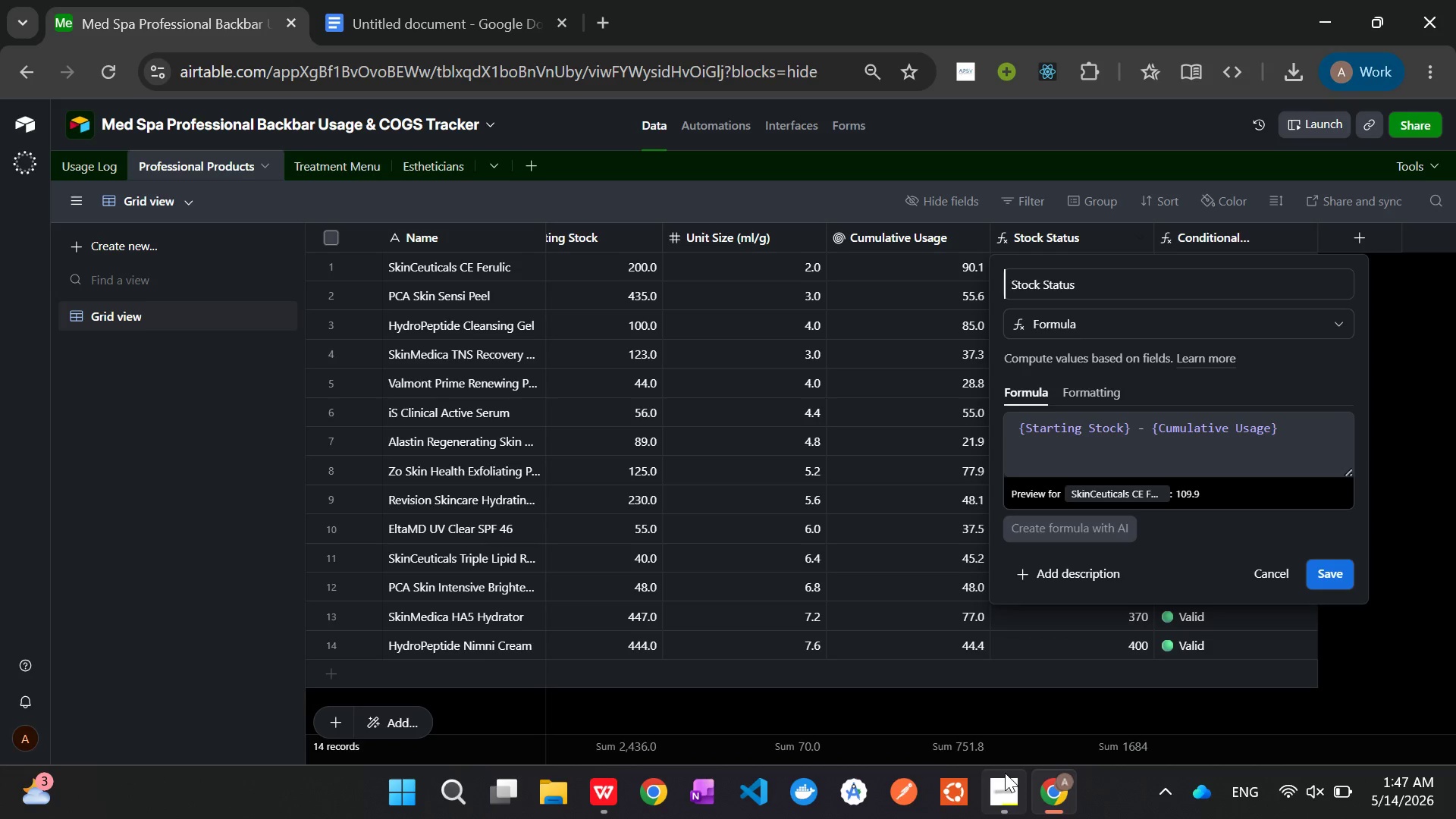 
left_click([1003, 777])